 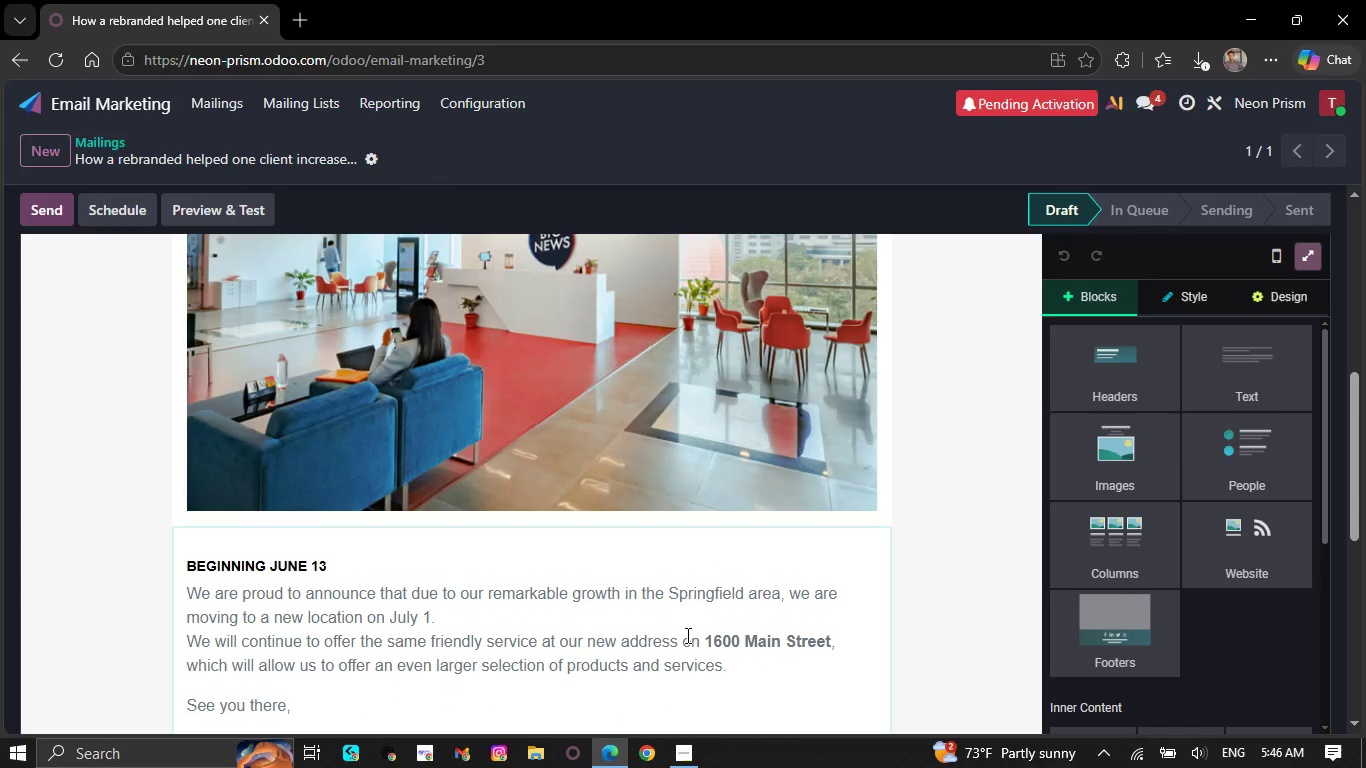 
scroll: coordinate [495, 717], scroll_direction: down, amount: 7.0
 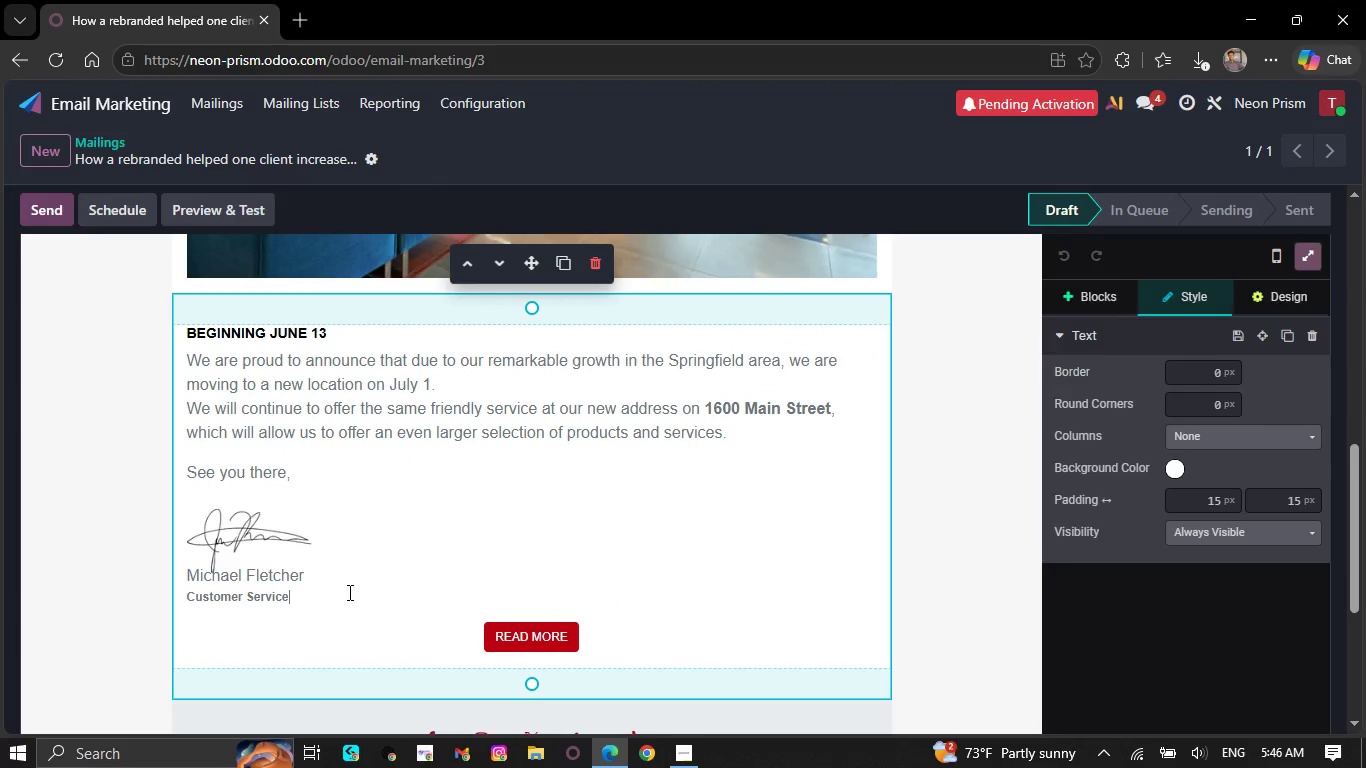 
key(Backspace)
 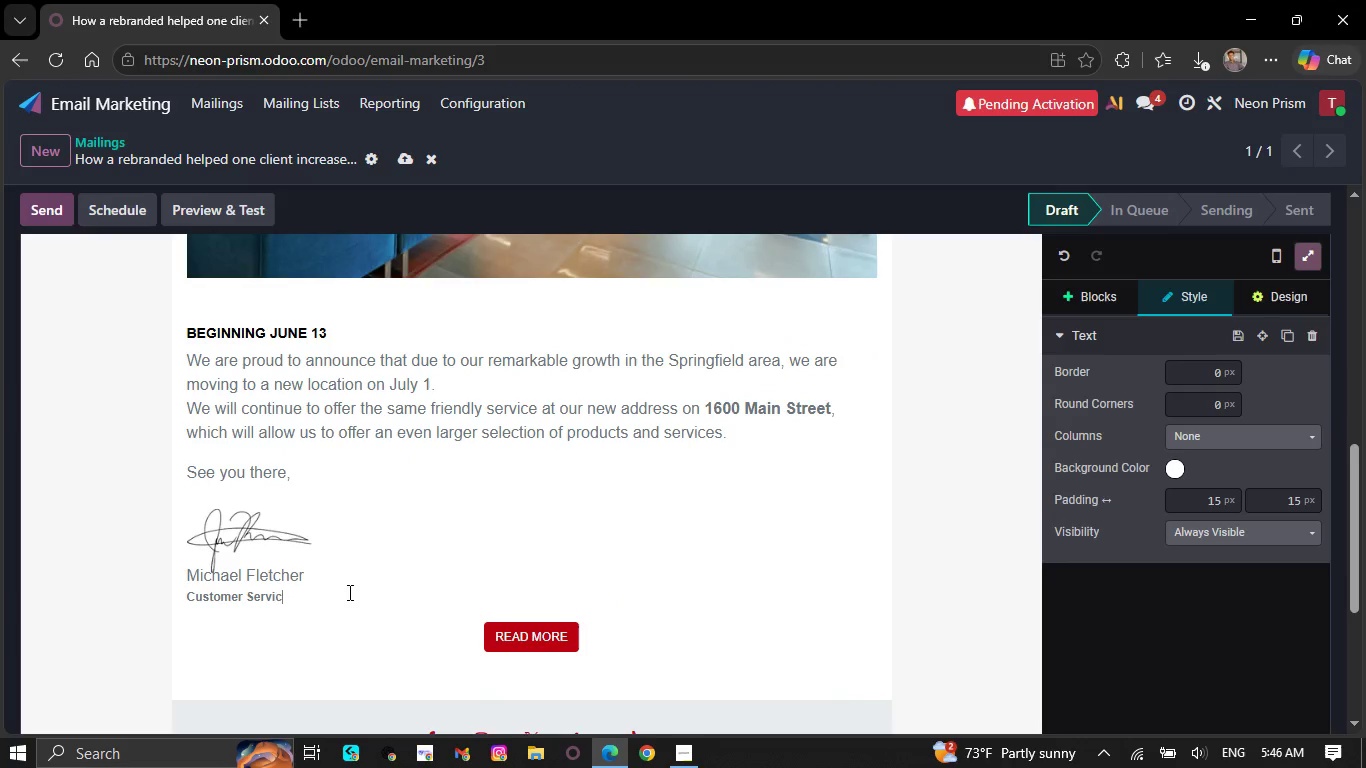 
key(Backspace)
 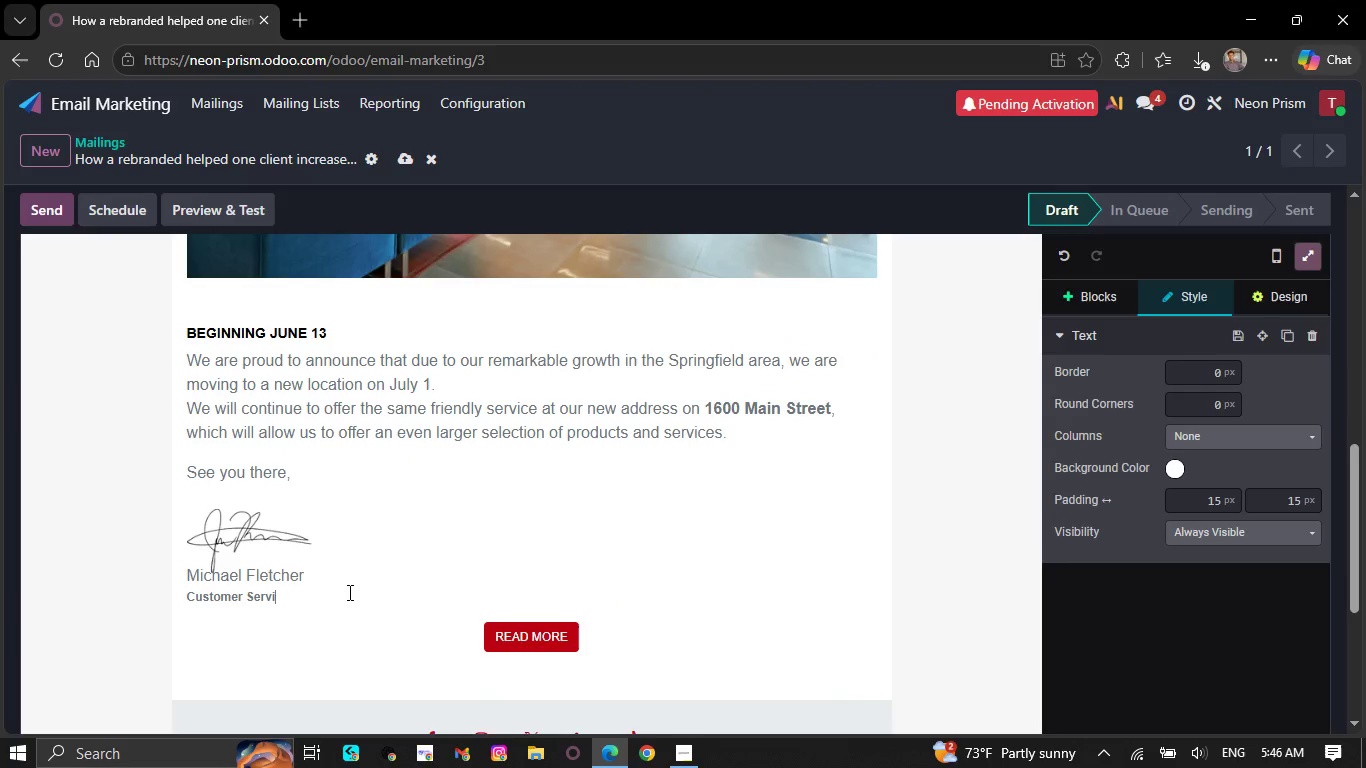 
key(Backspace)
 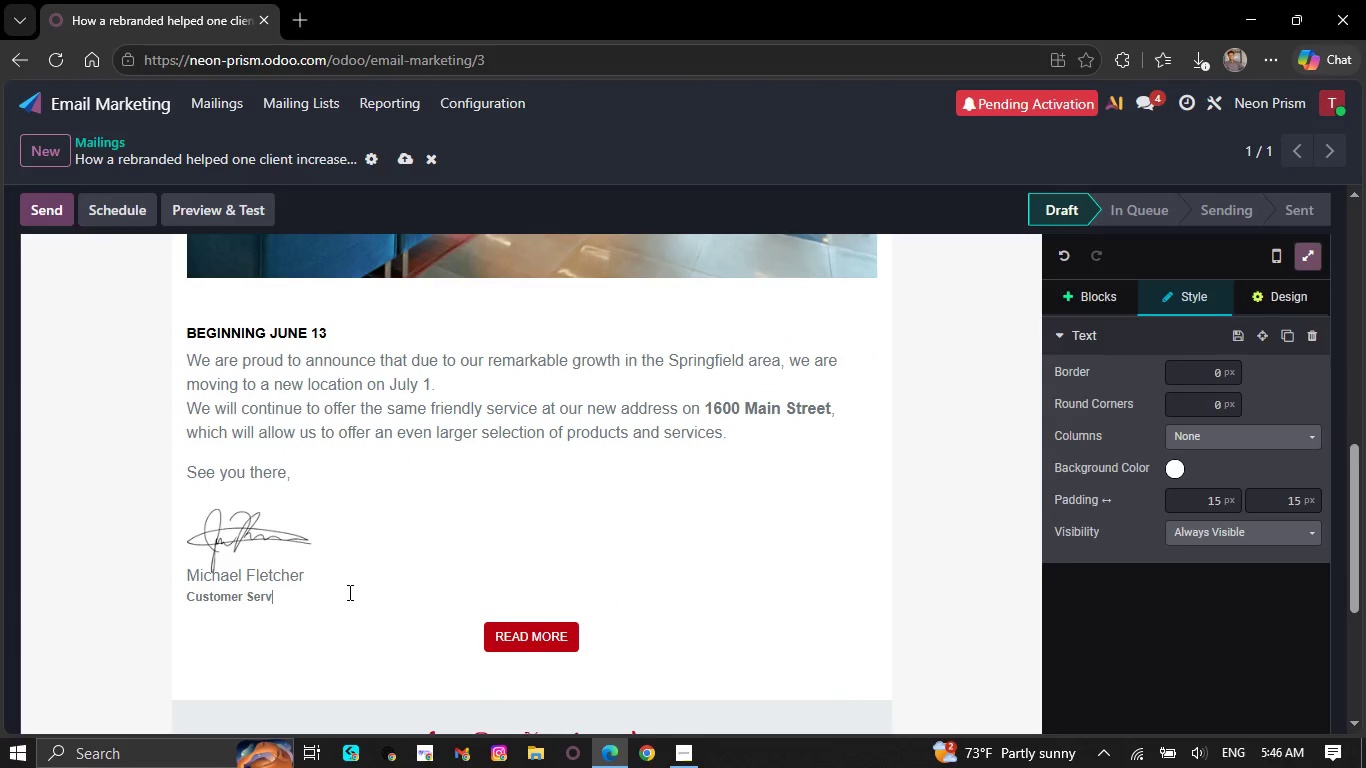 
key(Backspace)
 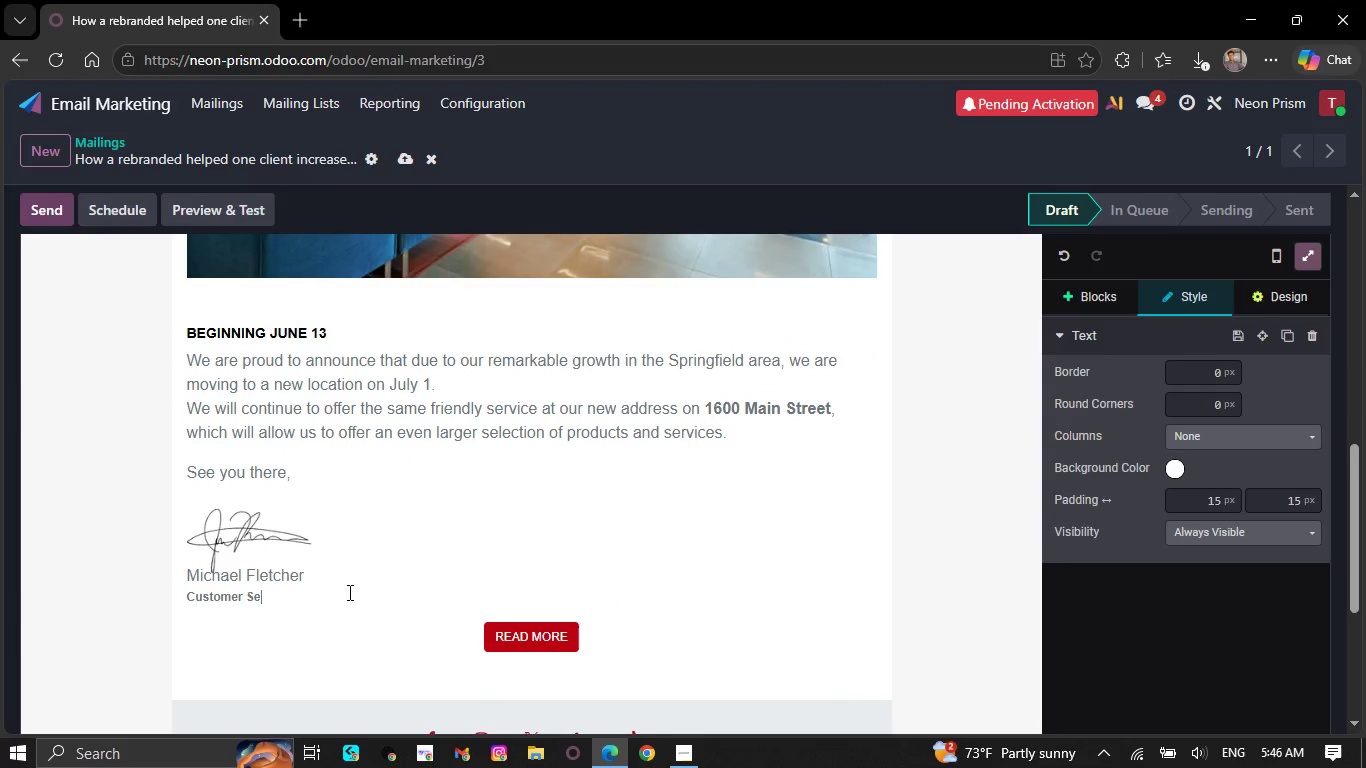 
key(Backspace)
 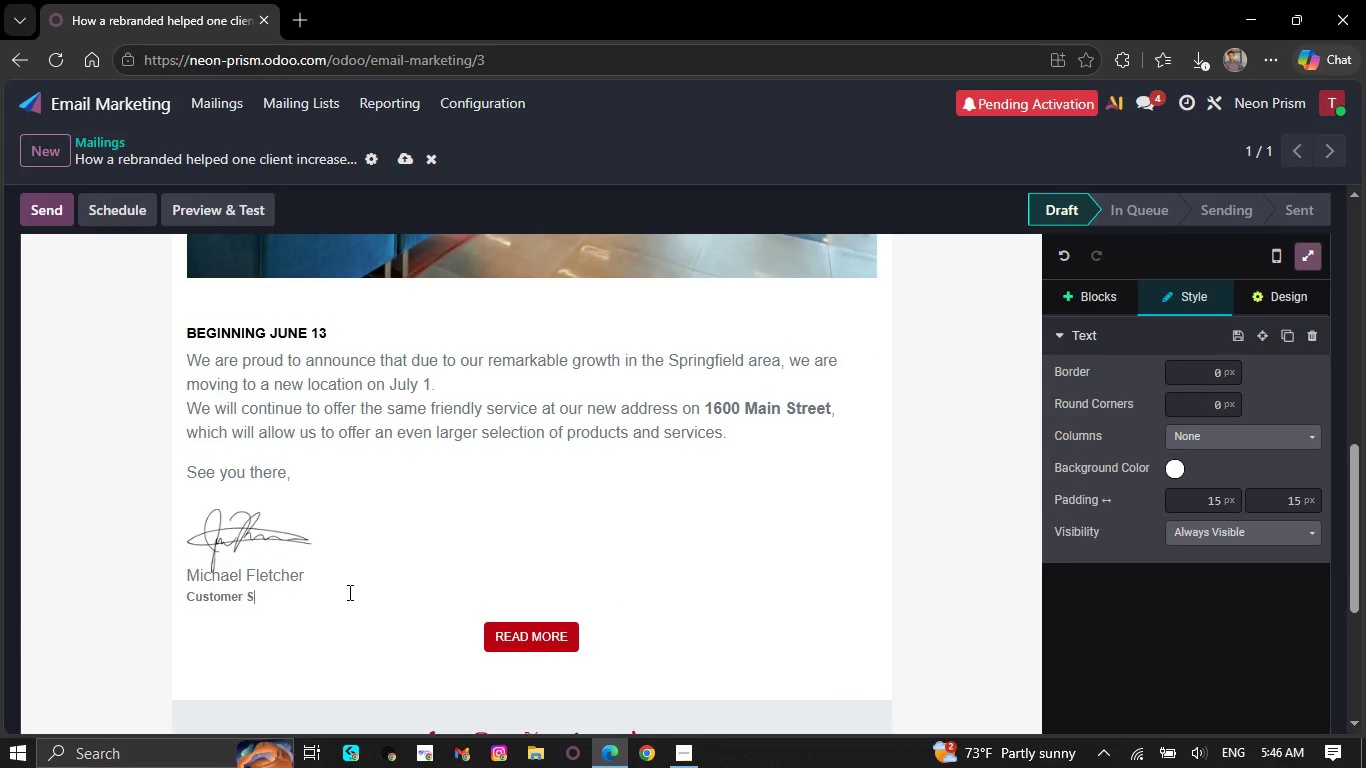 
key(Backspace)
 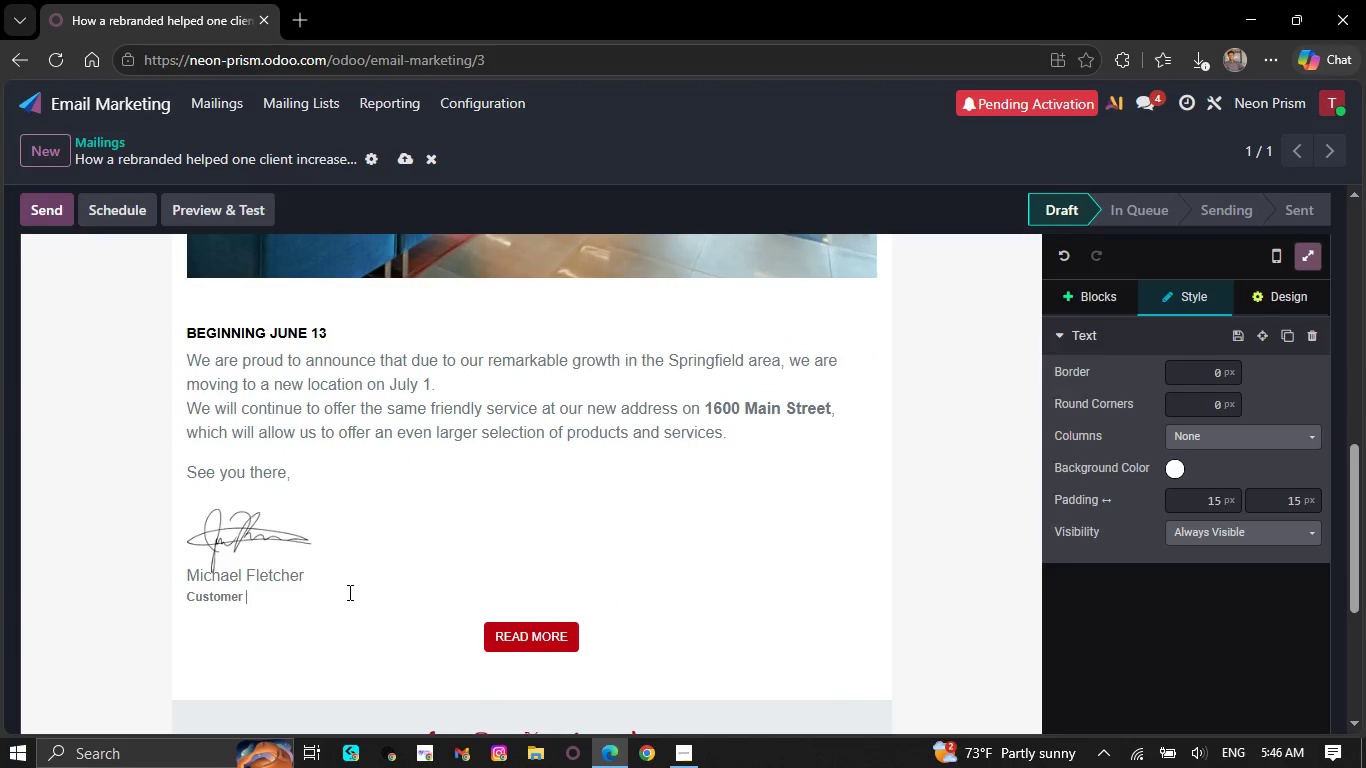 
key(Backspace)
 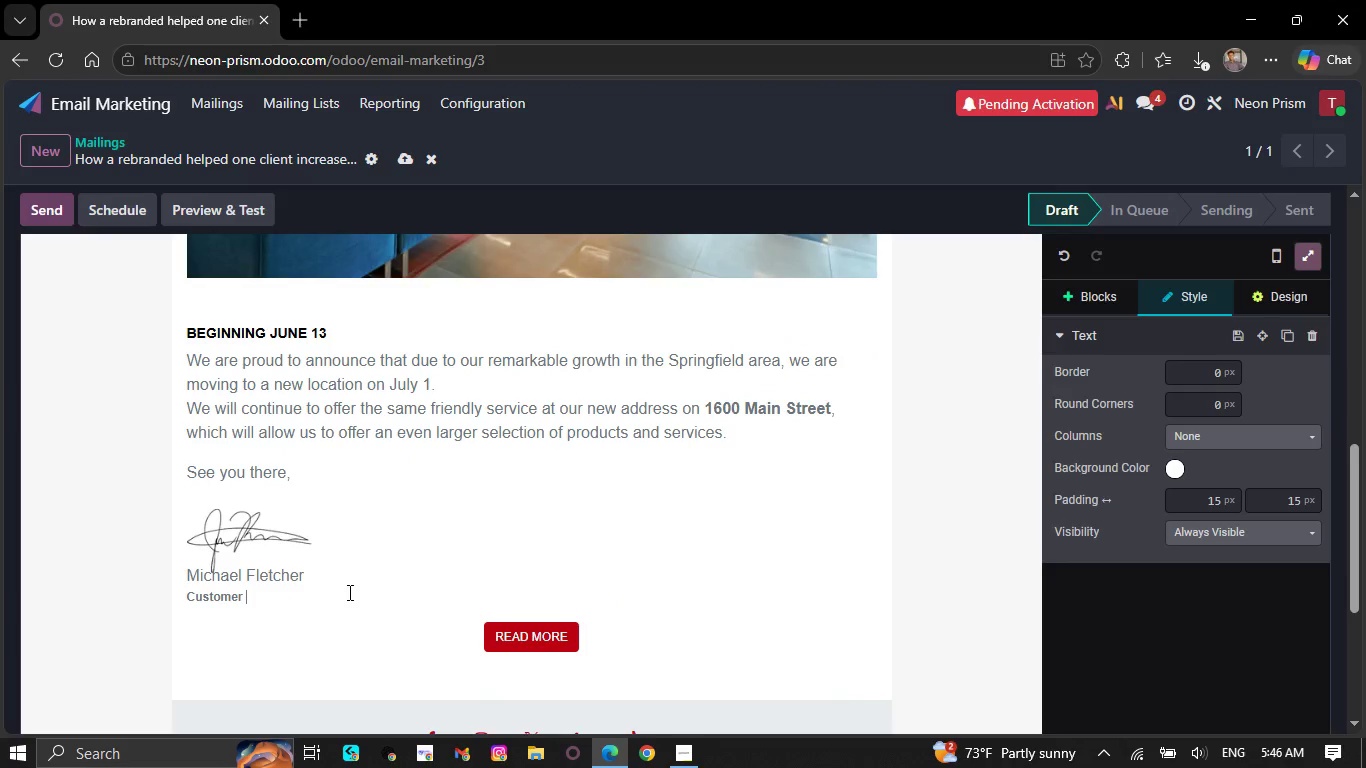 
key(Backspace)
 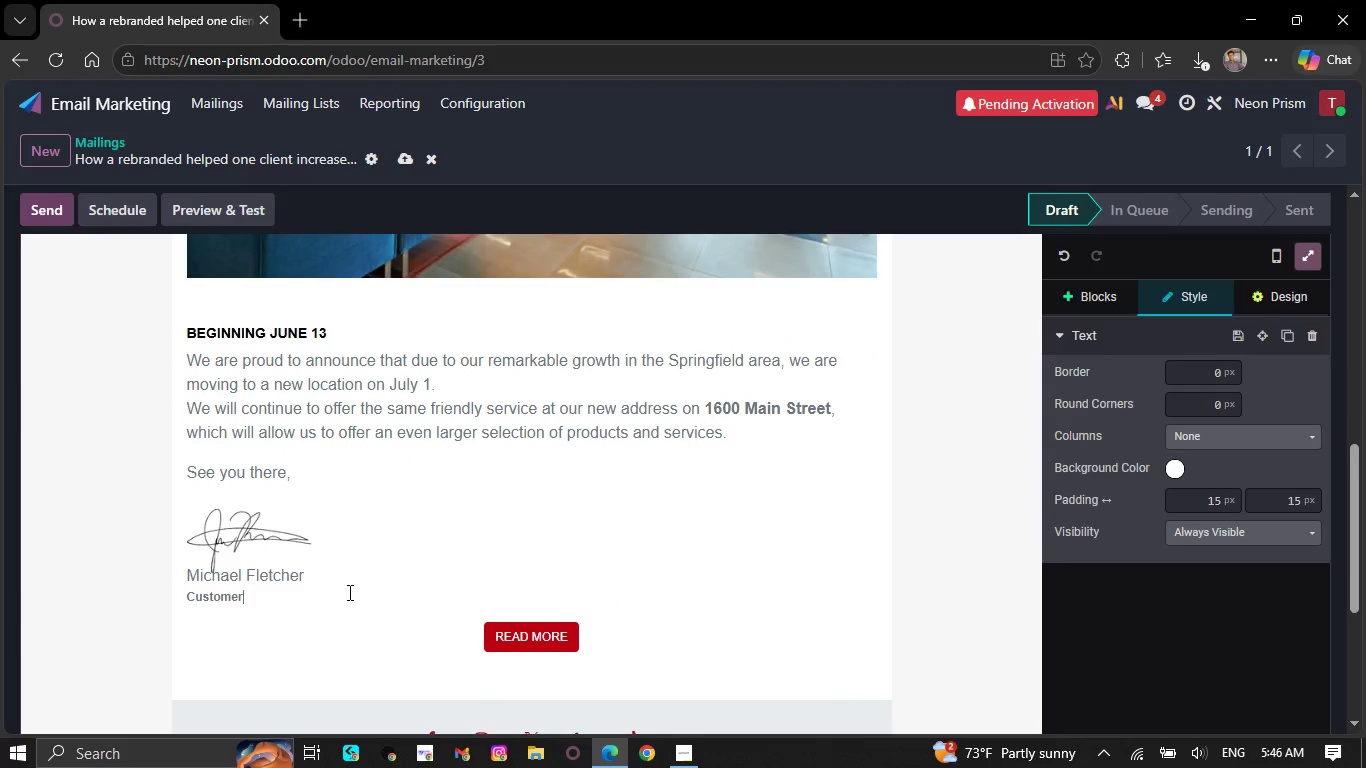 
key(Backspace)
 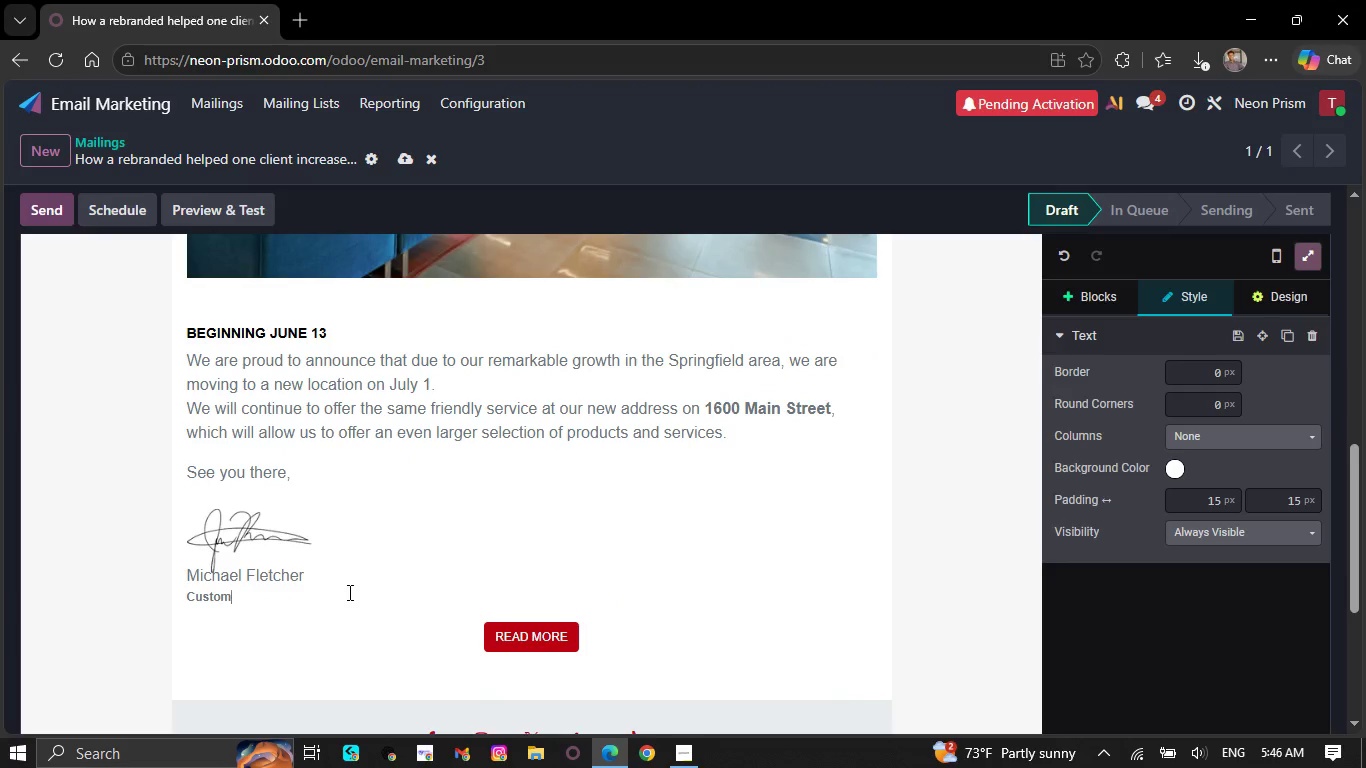 
key(Backspace)
 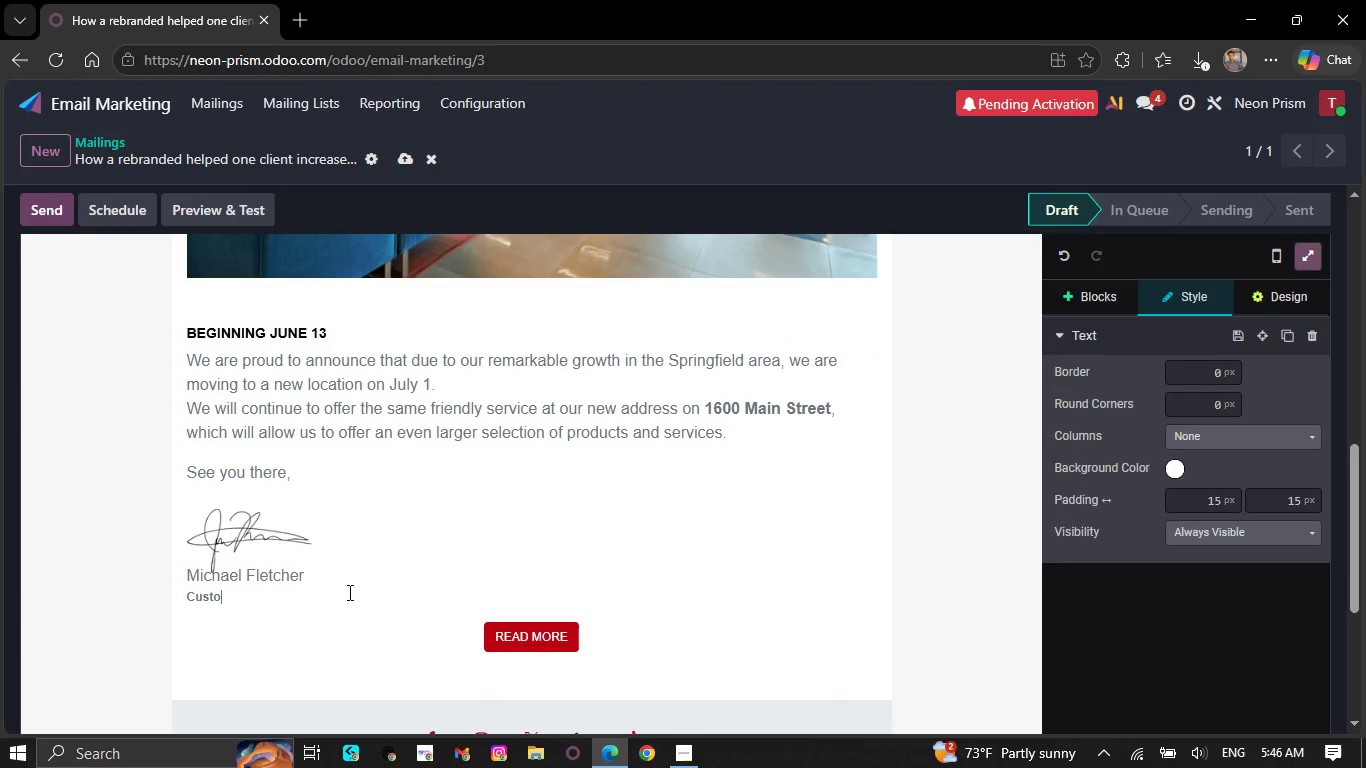 
key(Backspace)
 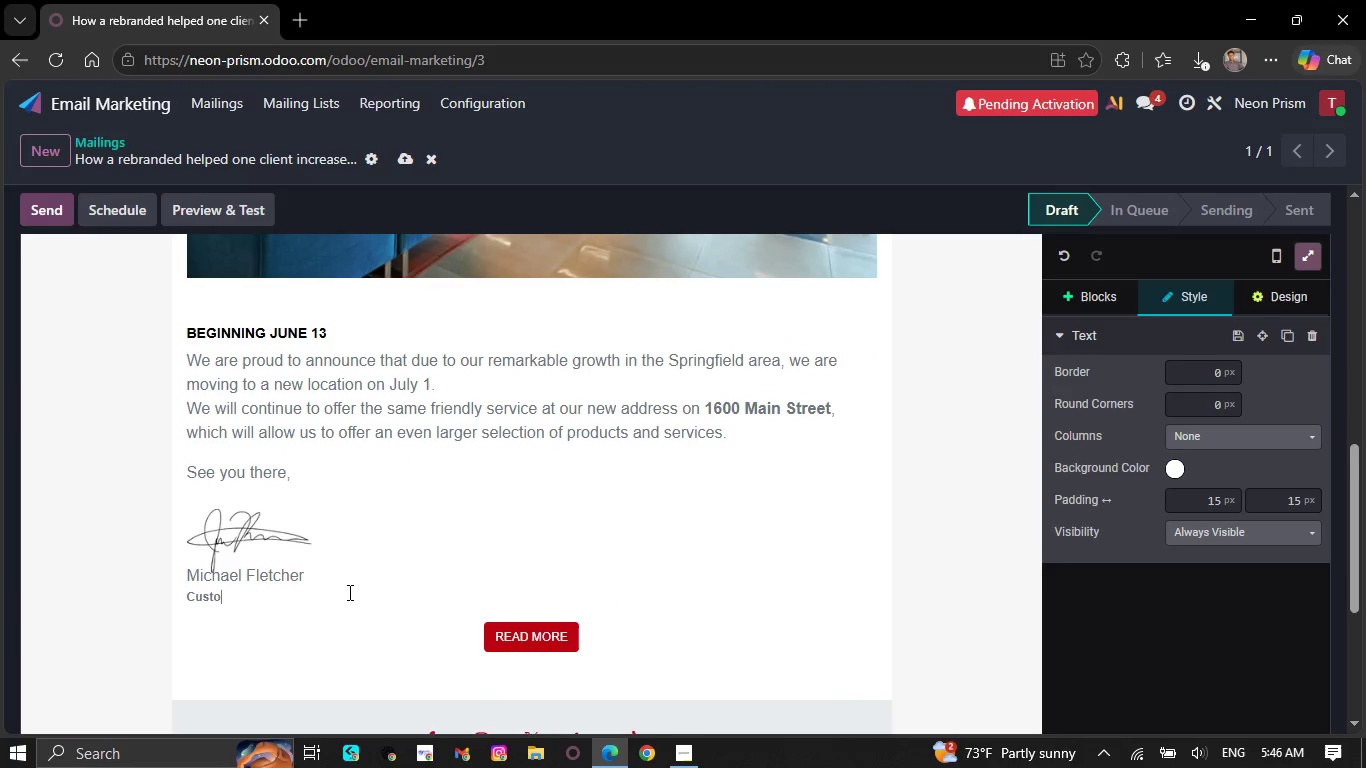 
key(Backspace)
 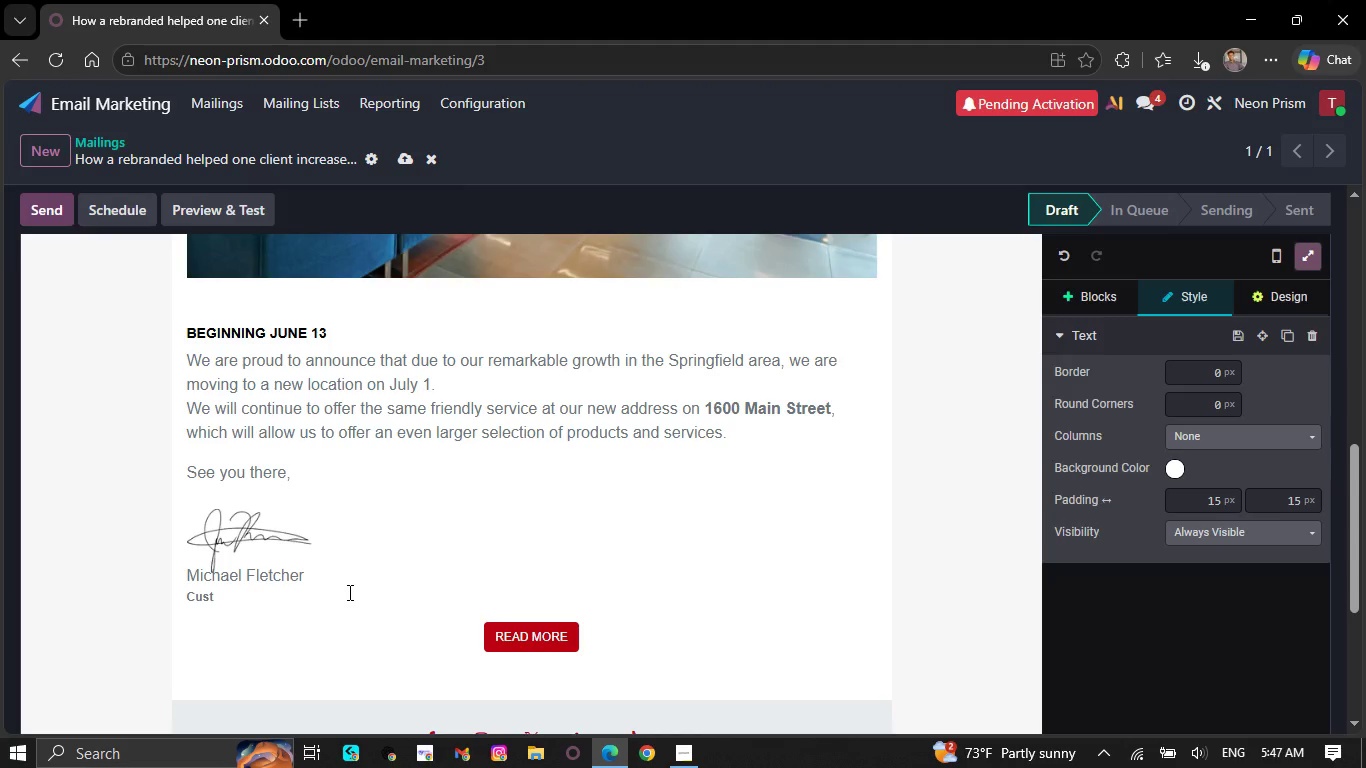 
wait(79.02)
 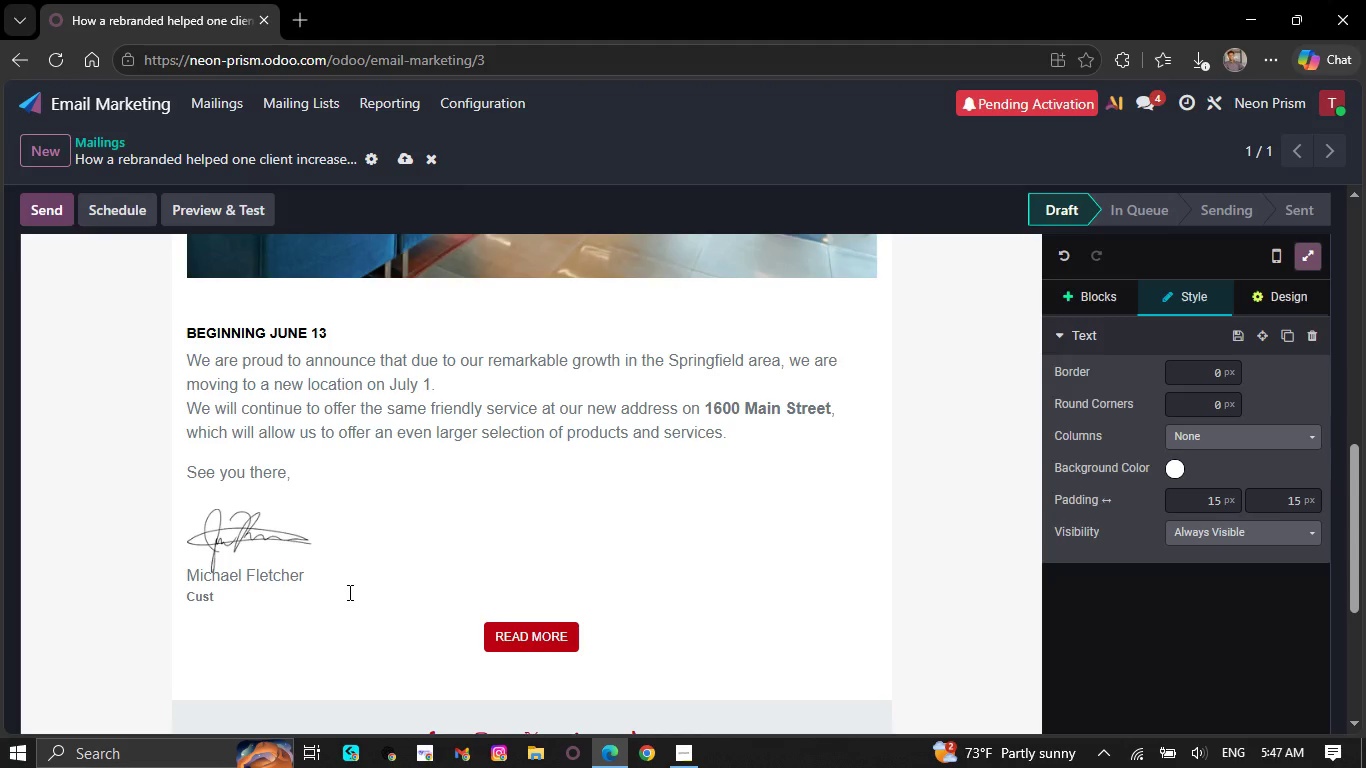 
left_click([348, 592])
 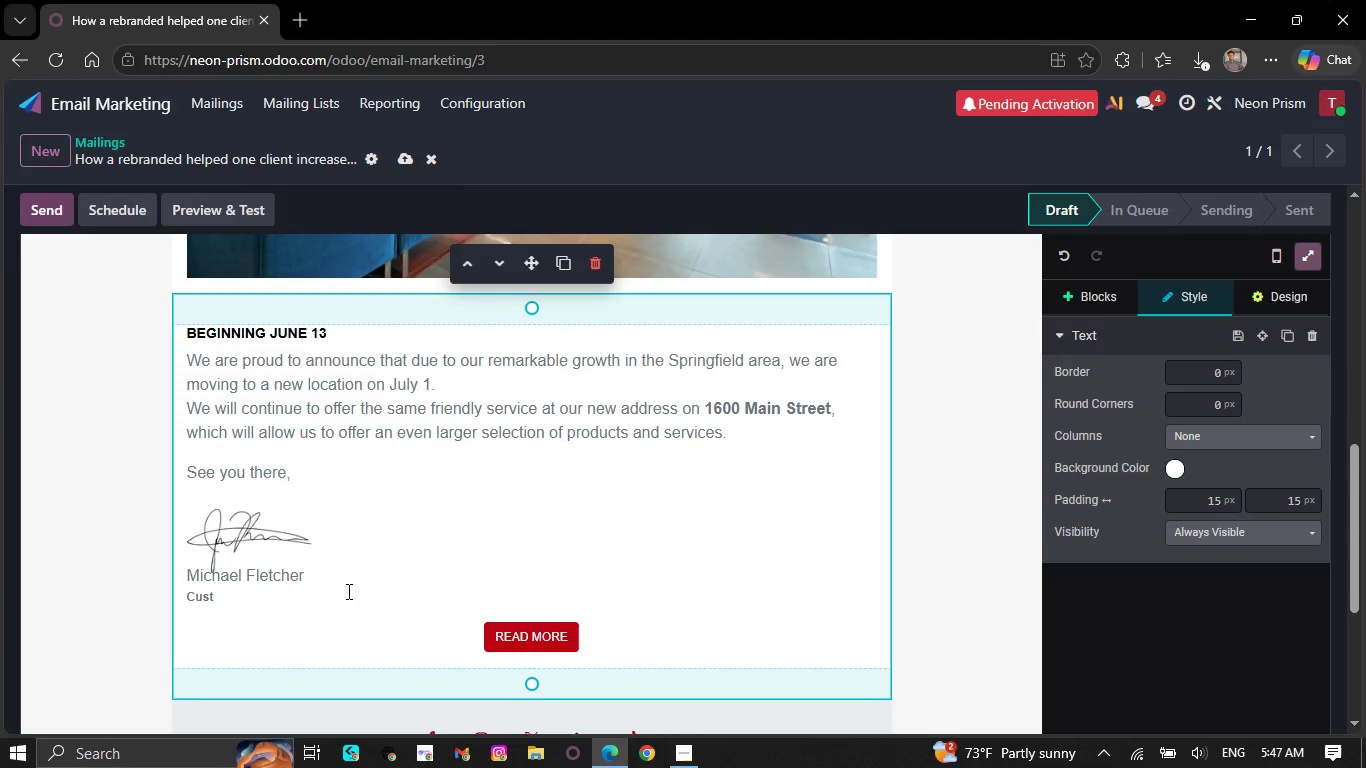 
key(Backspace)
 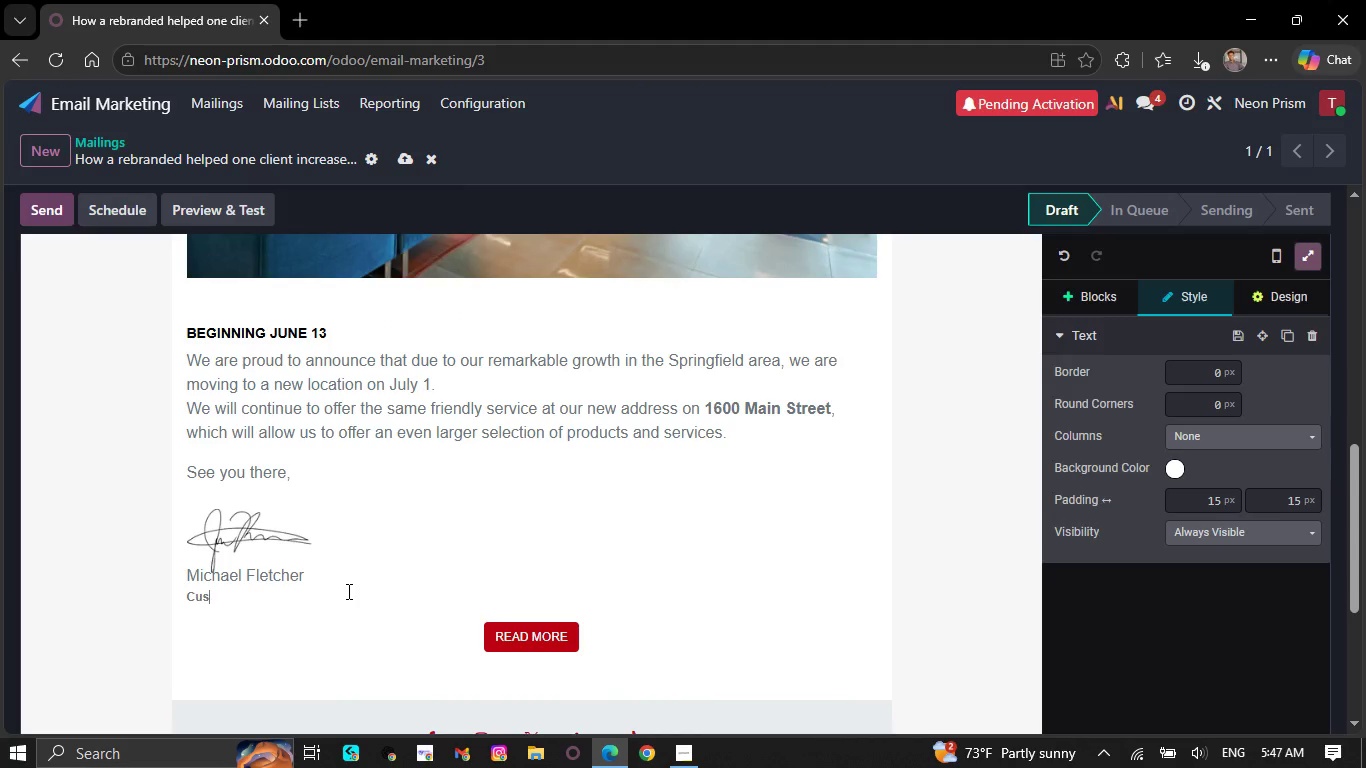 
key(Backspace)
 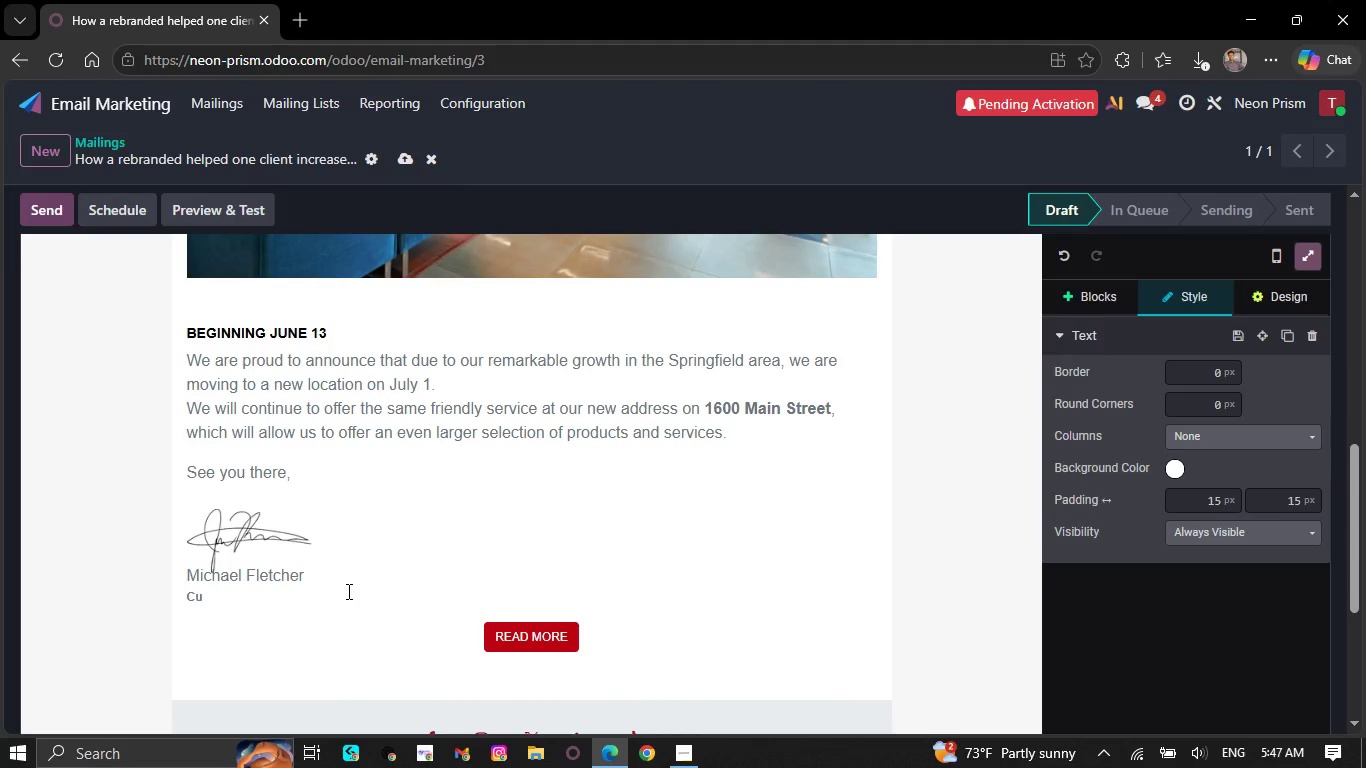 
key(Backspace)
 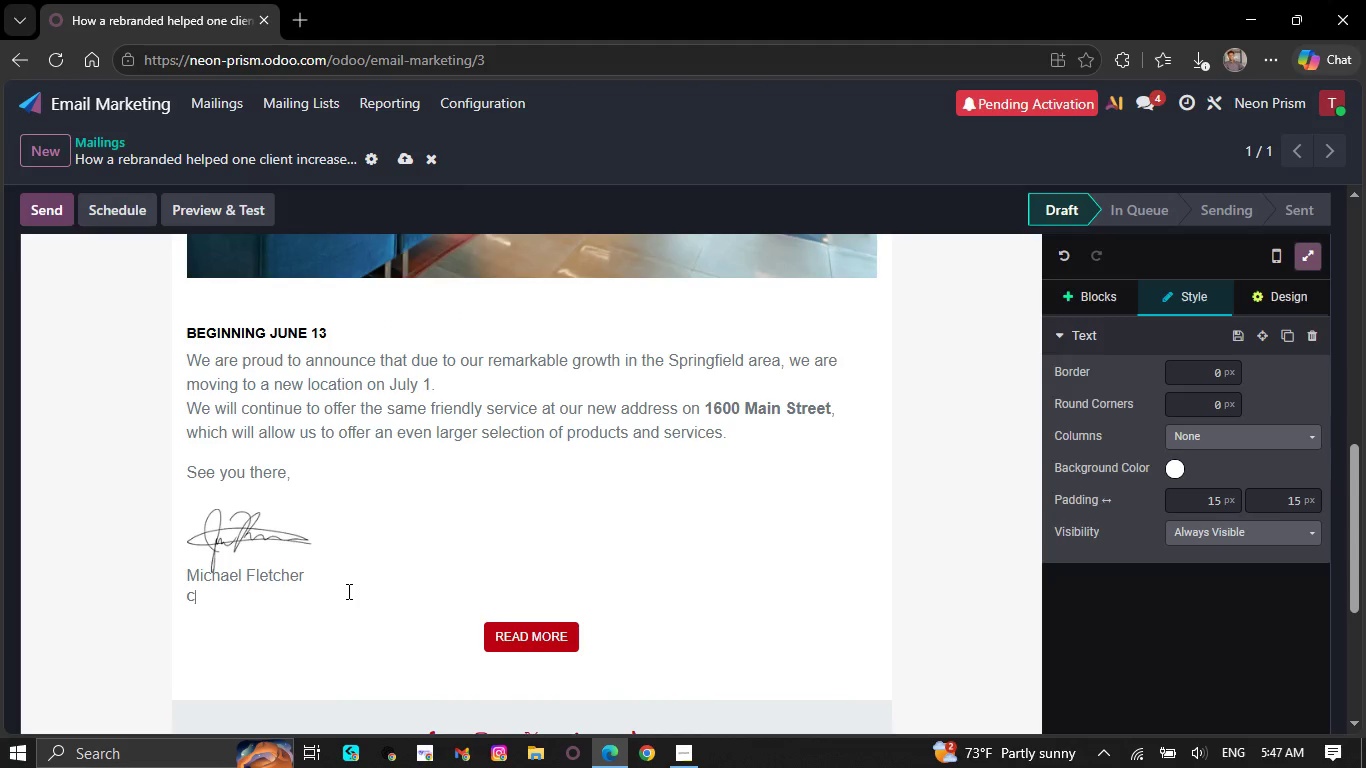 
key(Backspace)
 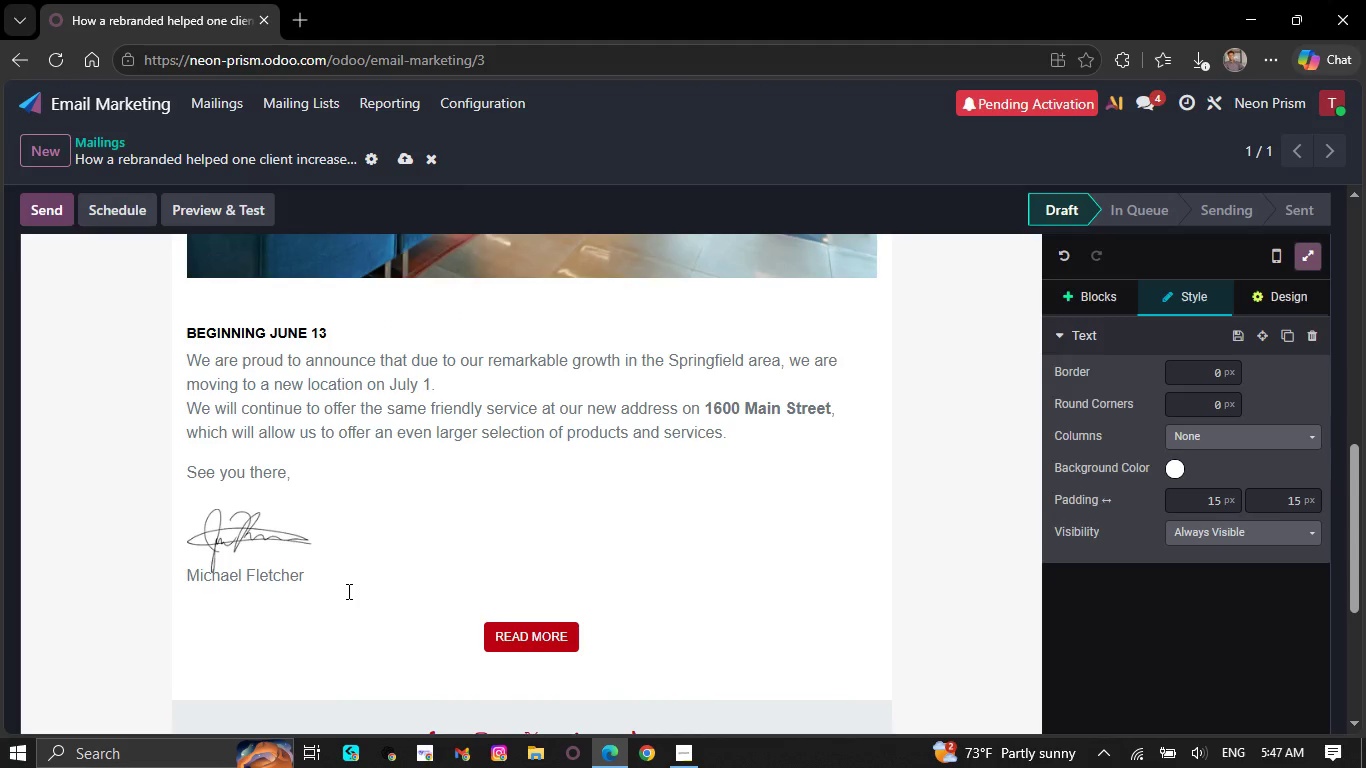 
key(Backspace)
 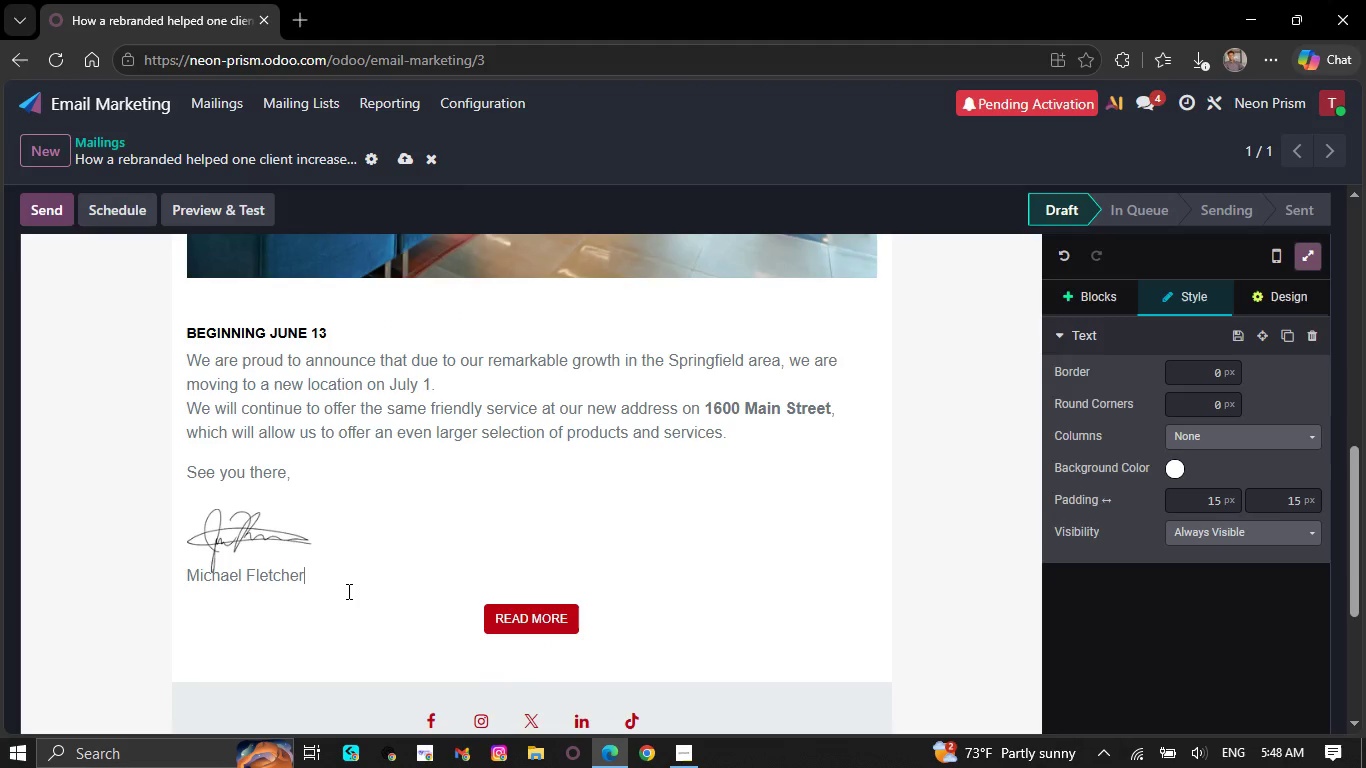 
key(Backspace)
 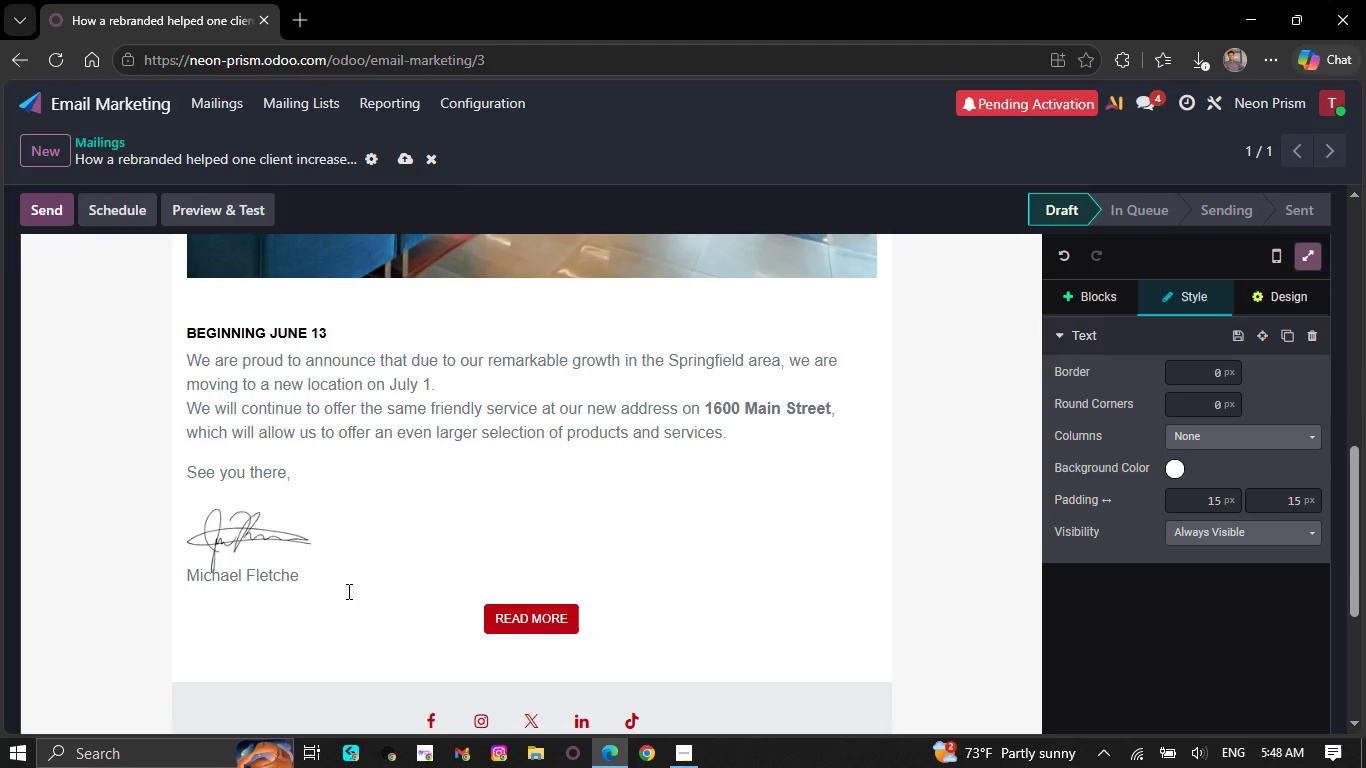 
wait(5.3)
 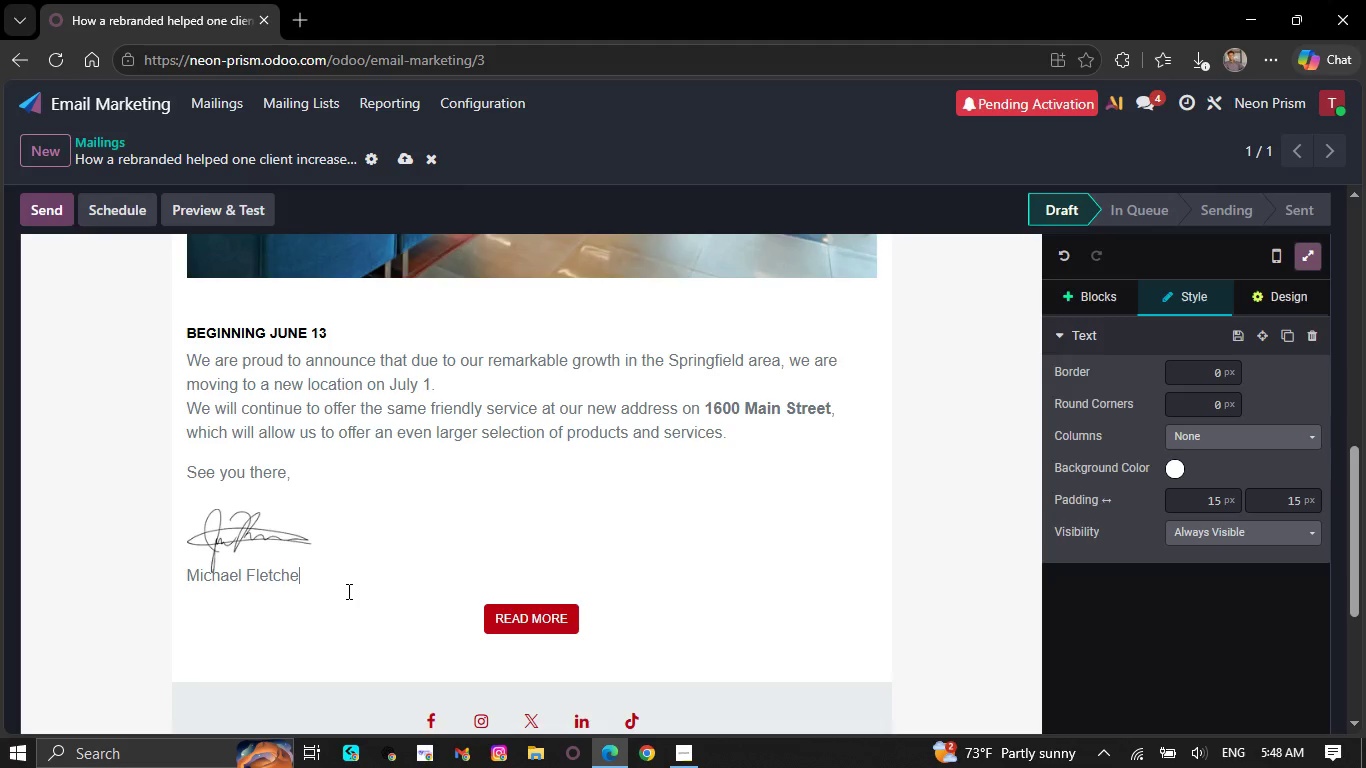 
key(Backspace)
 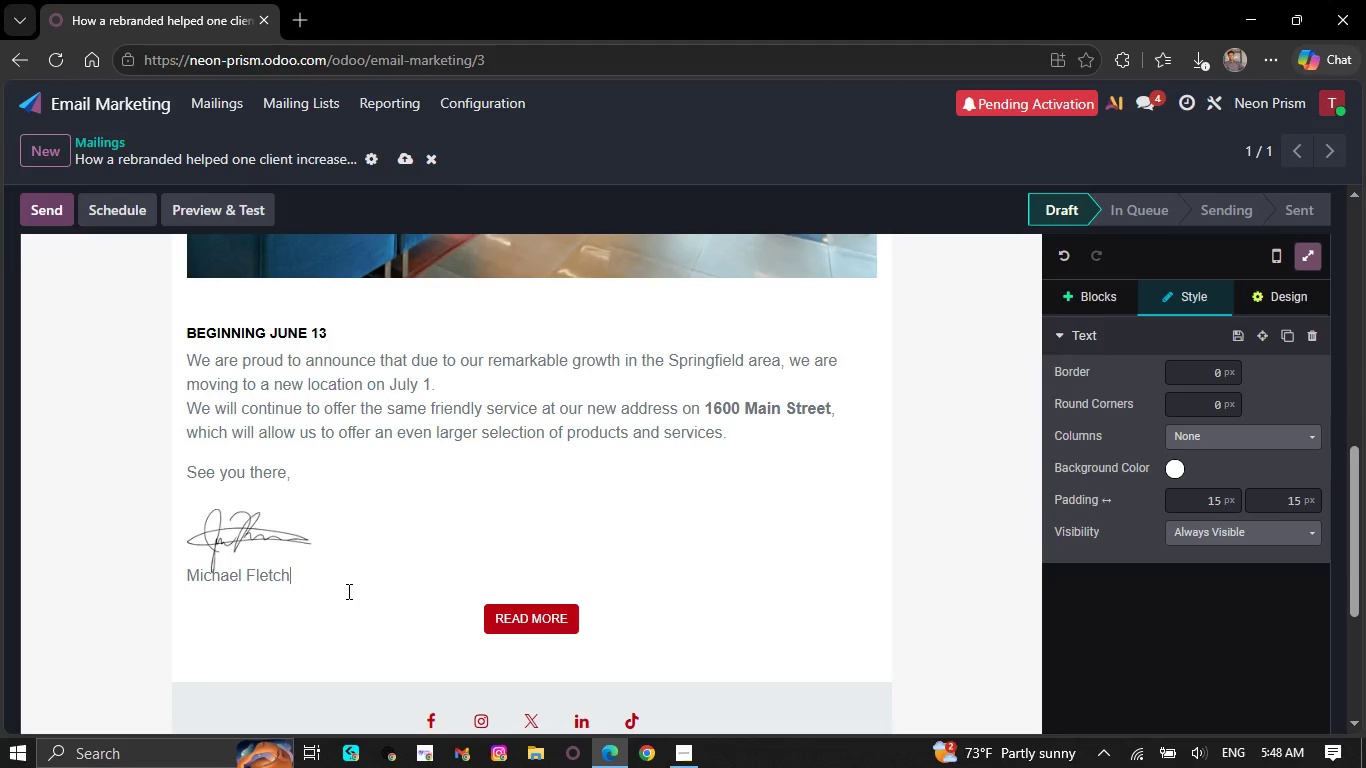 
key(Backspace)
 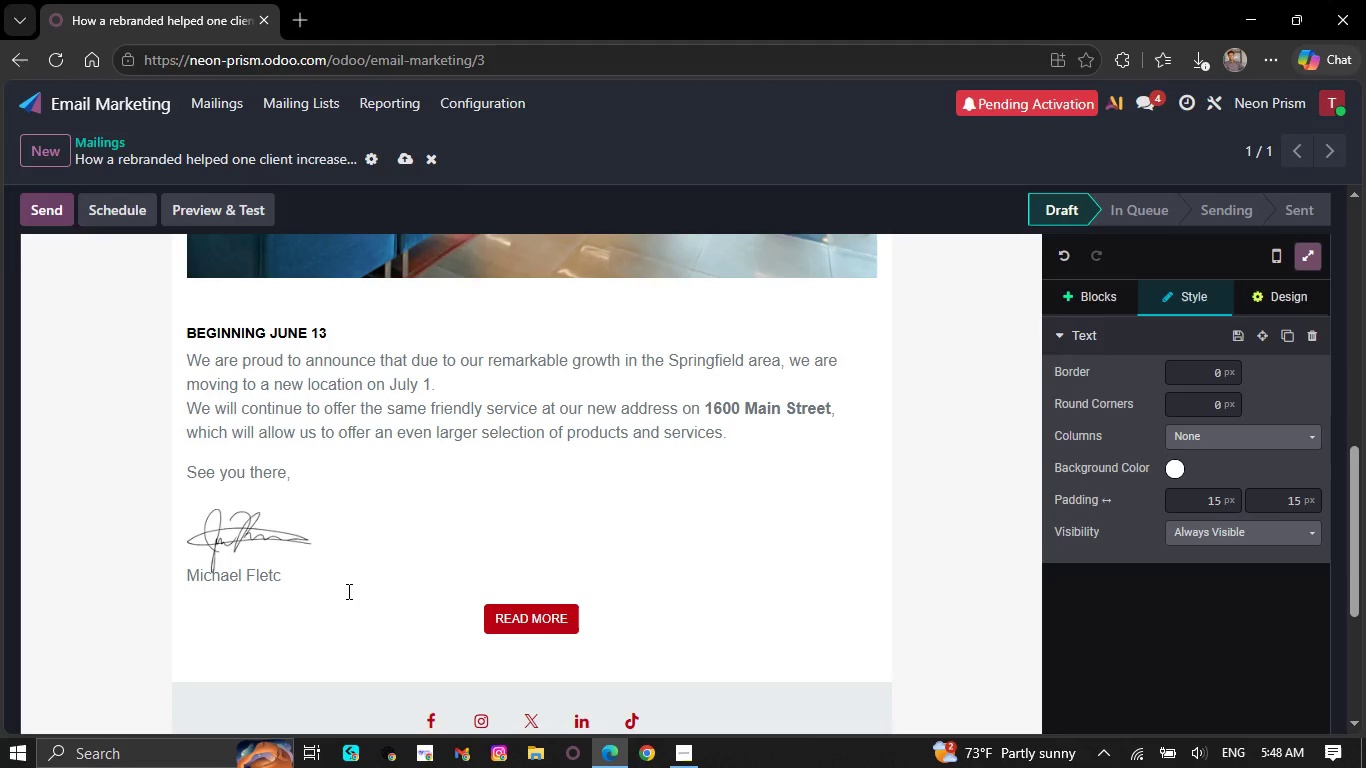 
key(Backspace)
 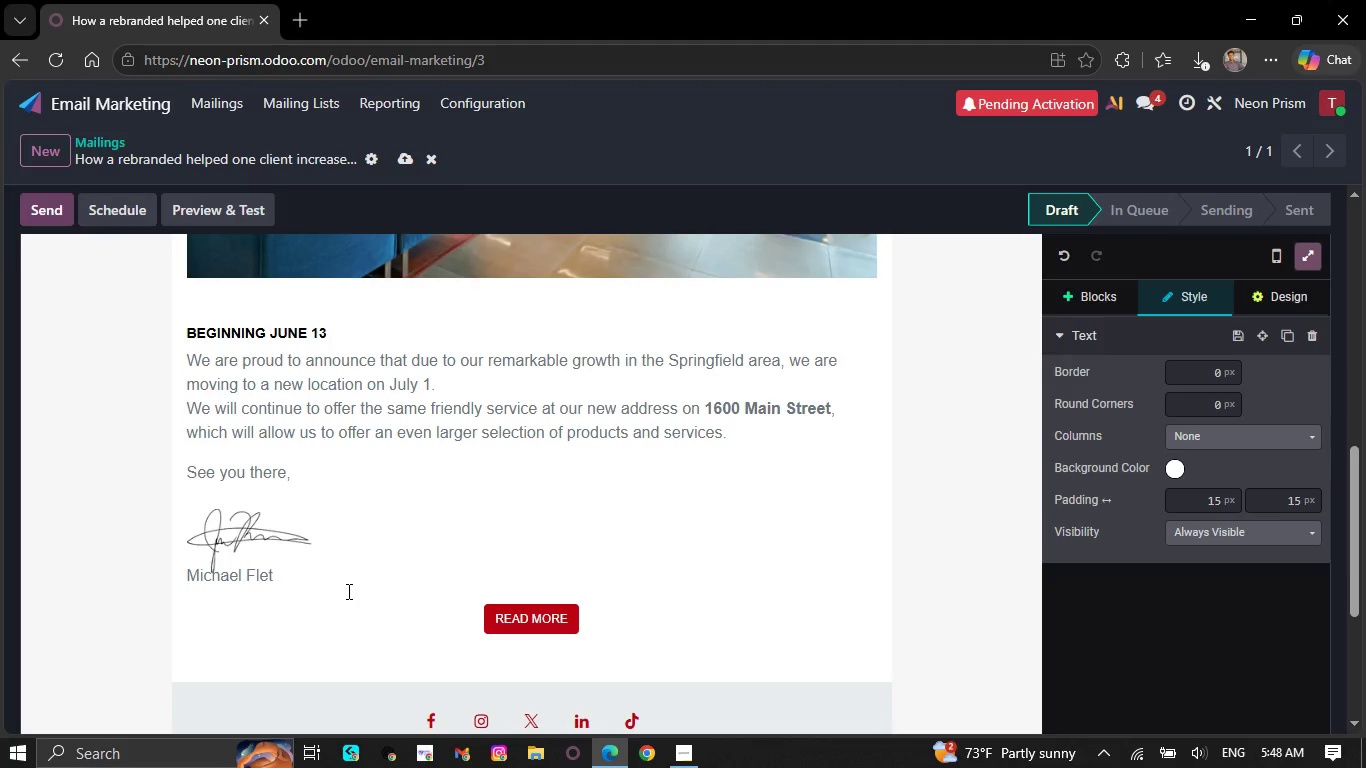 
key(Backspace)
 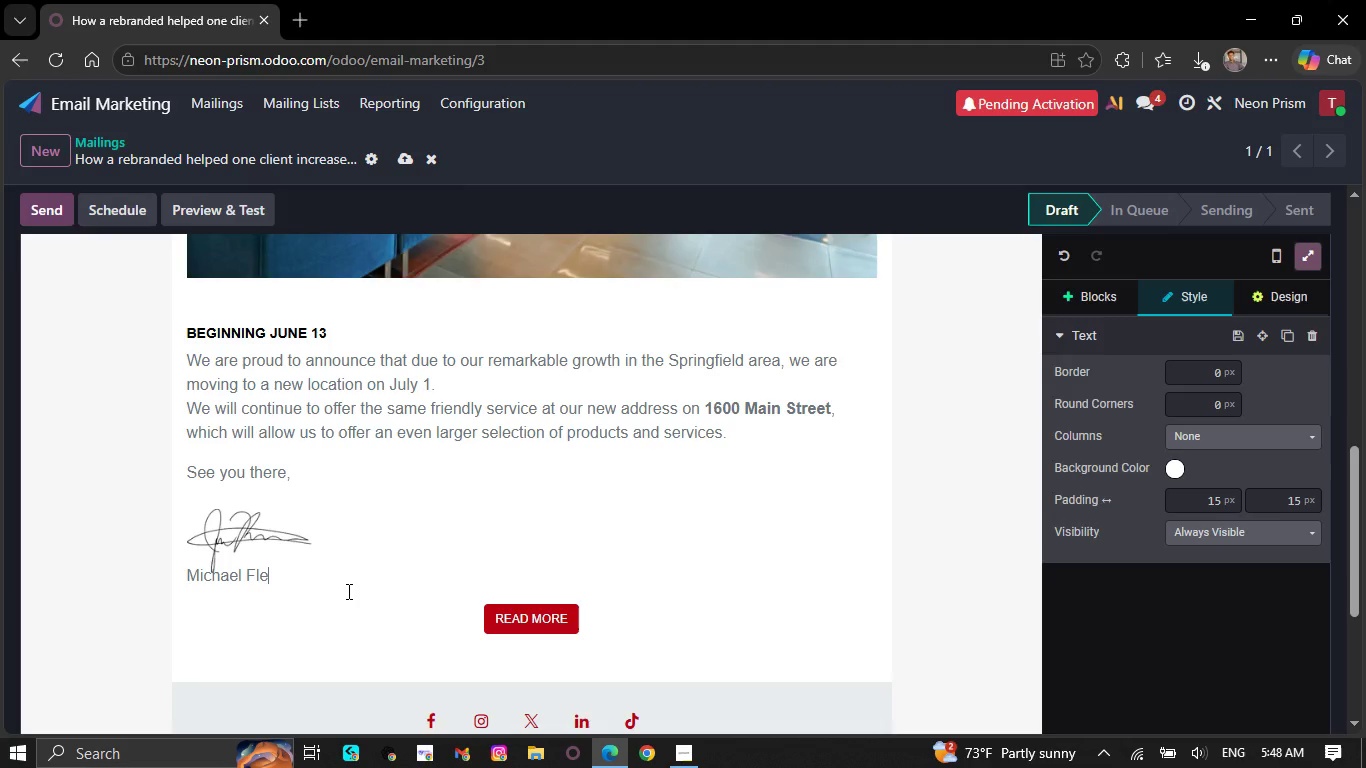 
key(Backspace)
 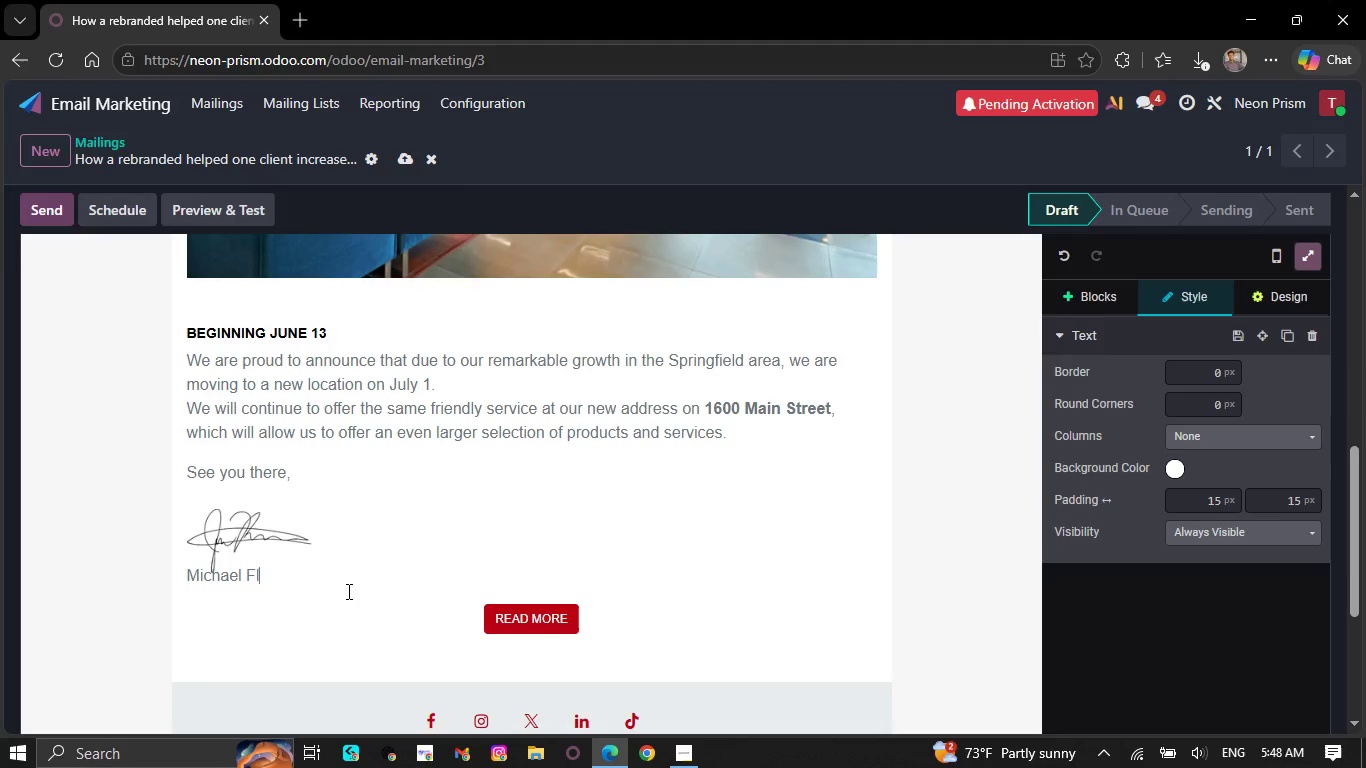 
key(Backspace)
 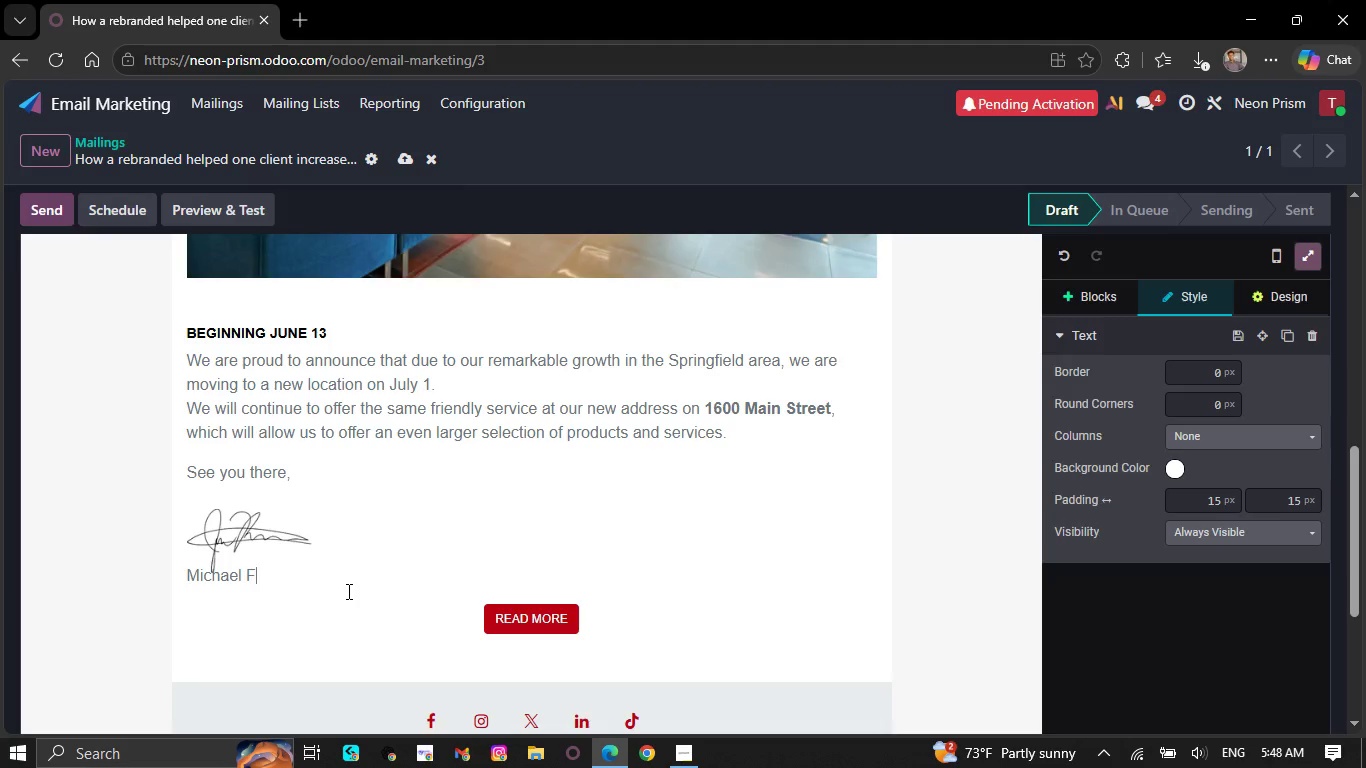 
key(Backspace)
 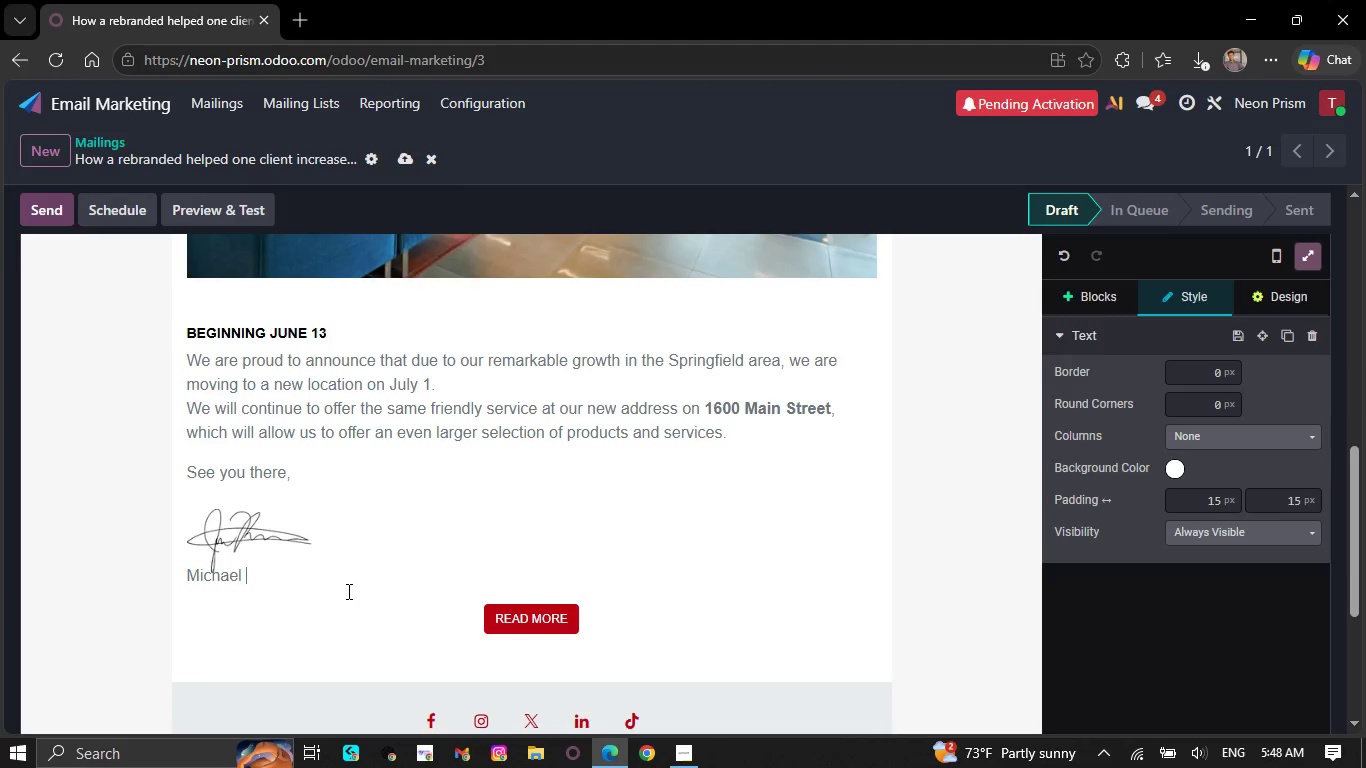 
key(Backspace)
 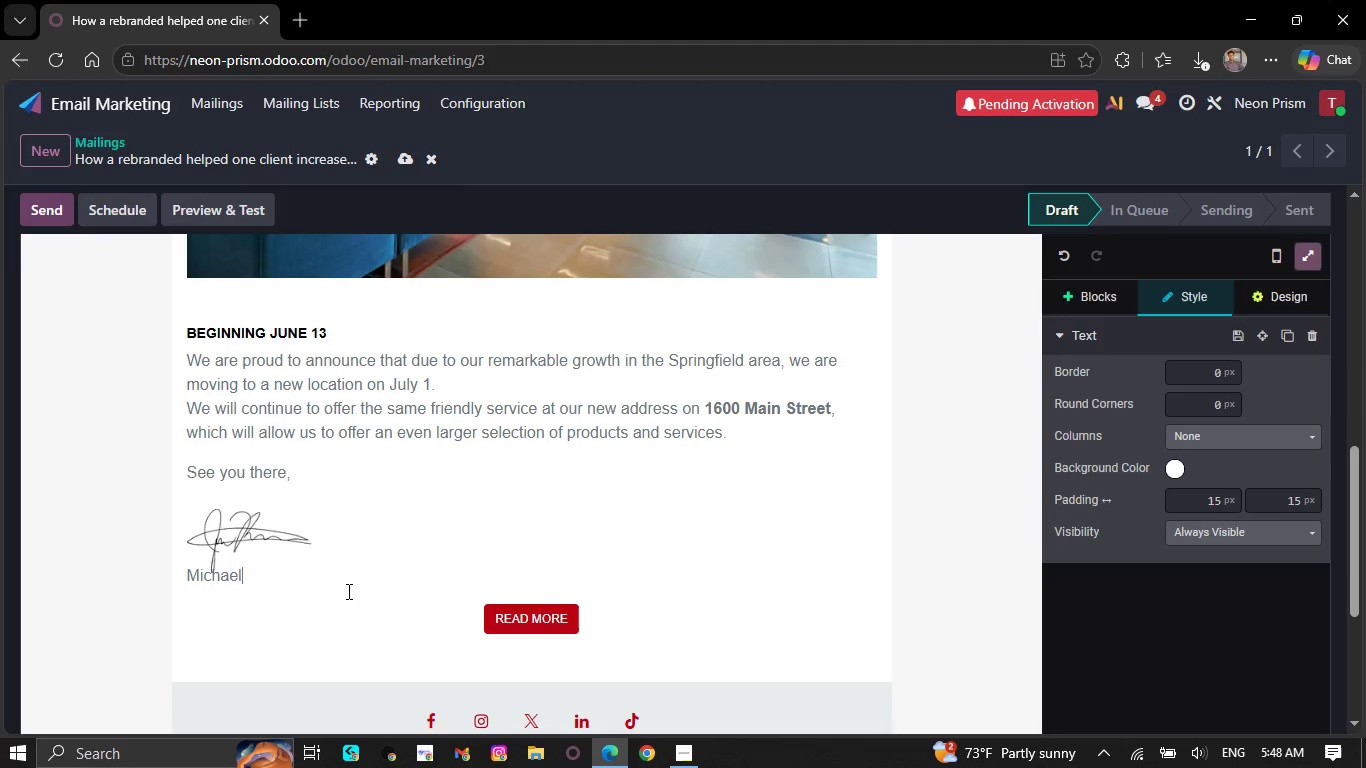 
key(Backspace)
 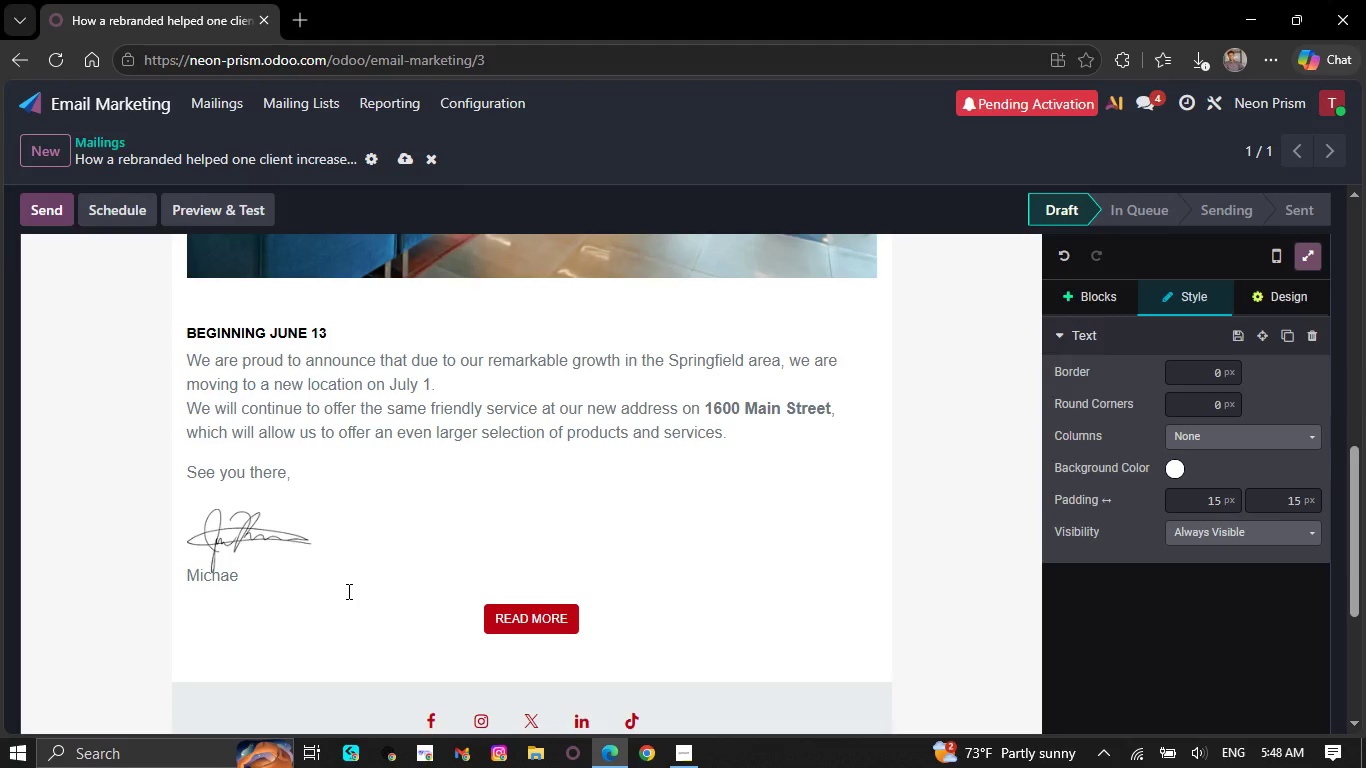 
key(Backspace)
 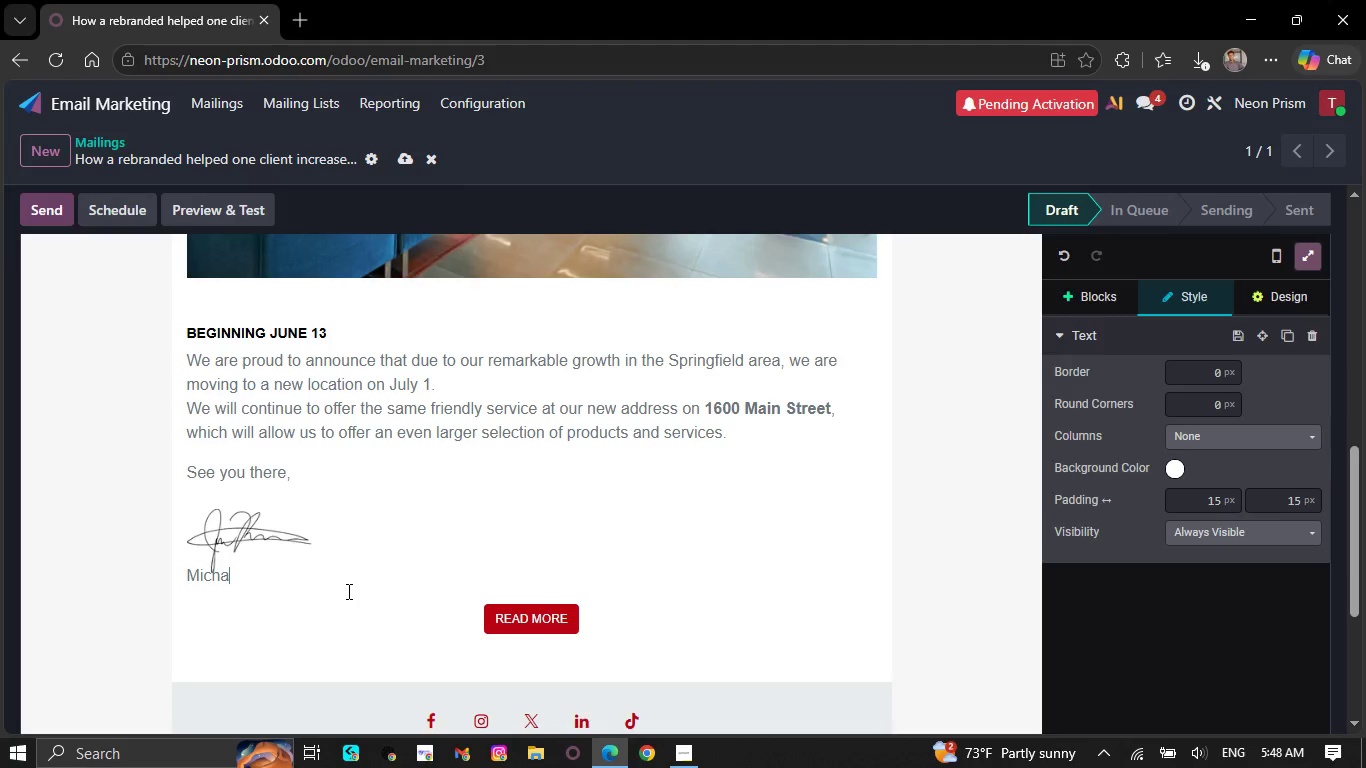 
wait(8.34)
 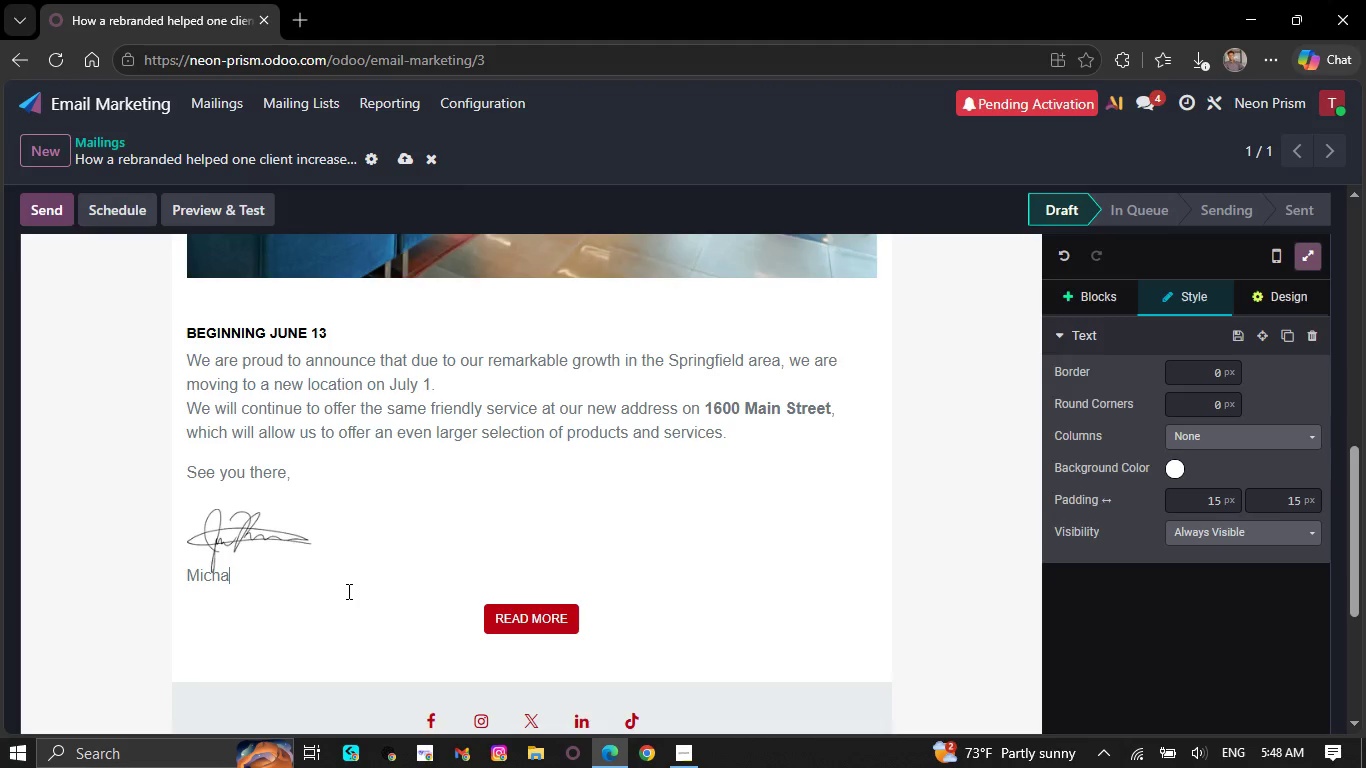 
key(Backspace)
 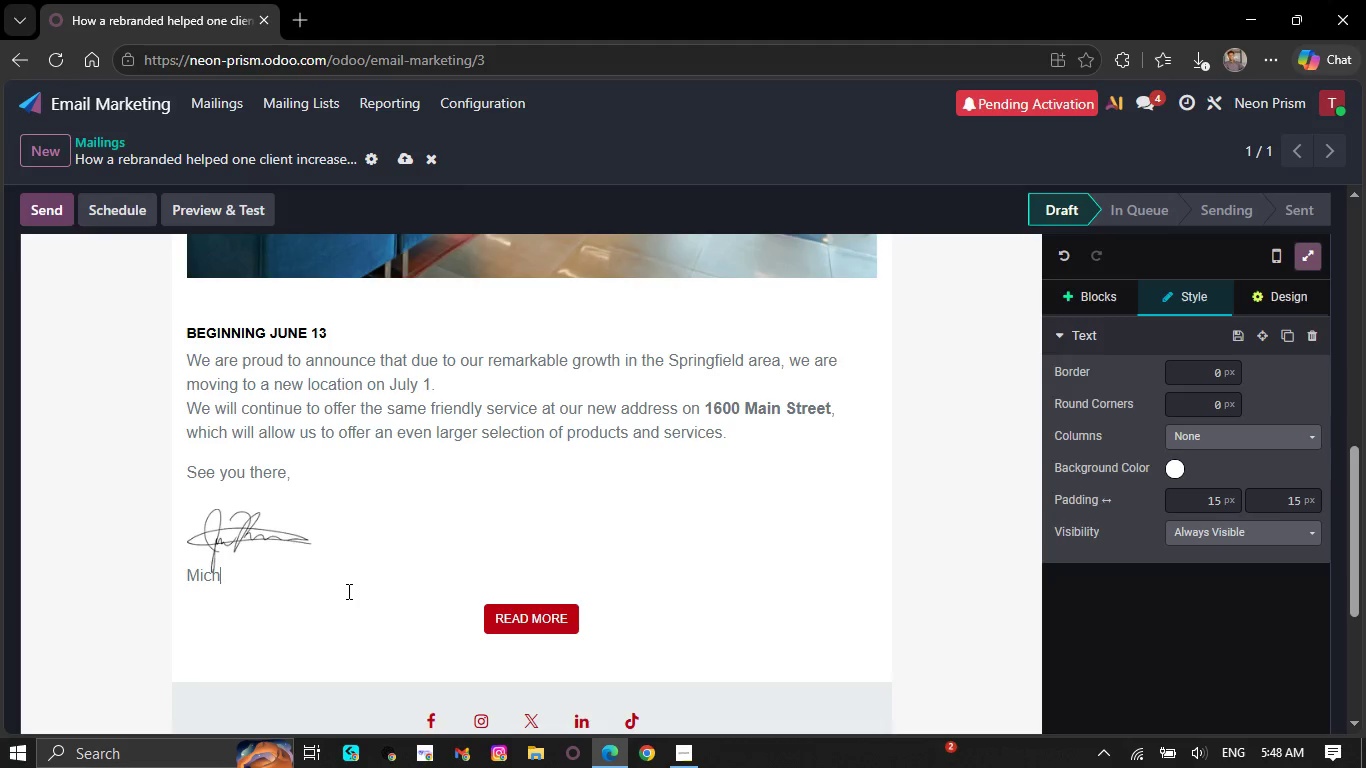 
key(Backspace)
 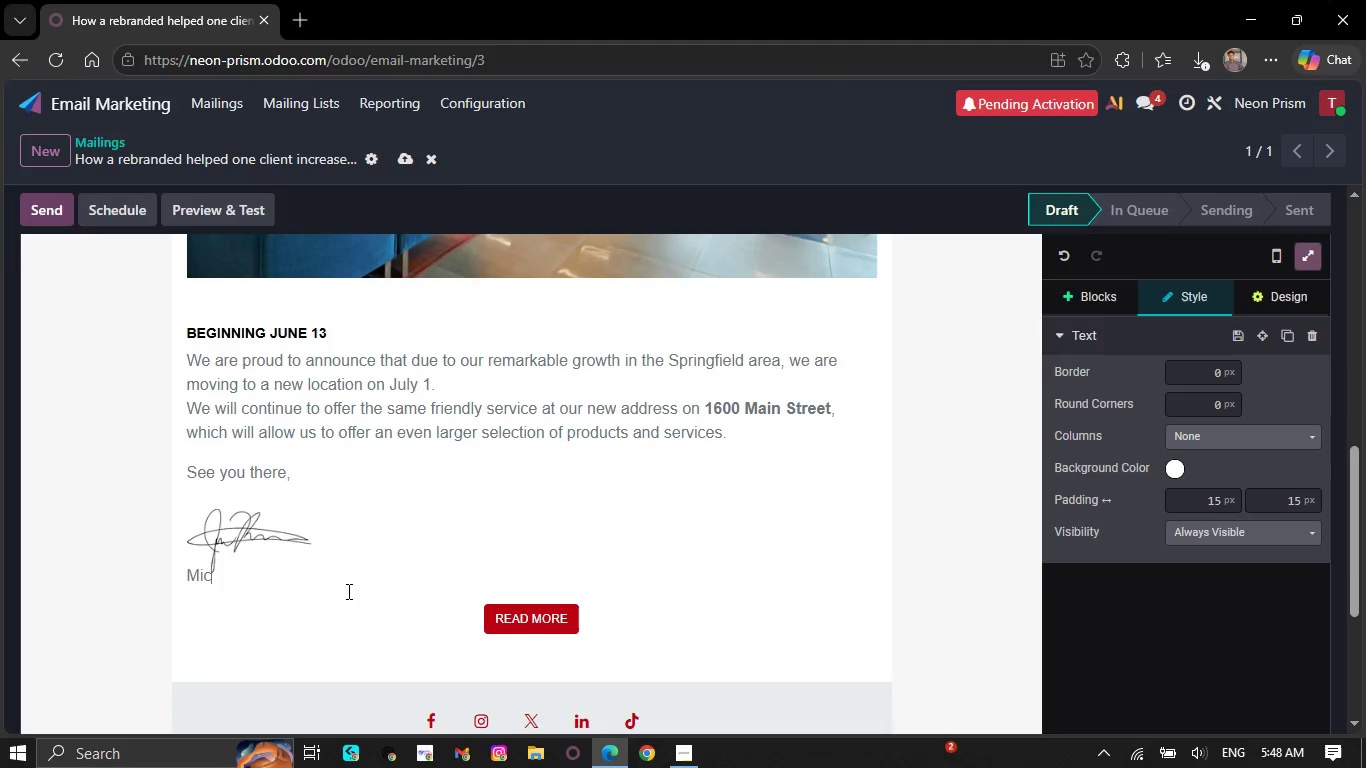 
key(Backspace)
 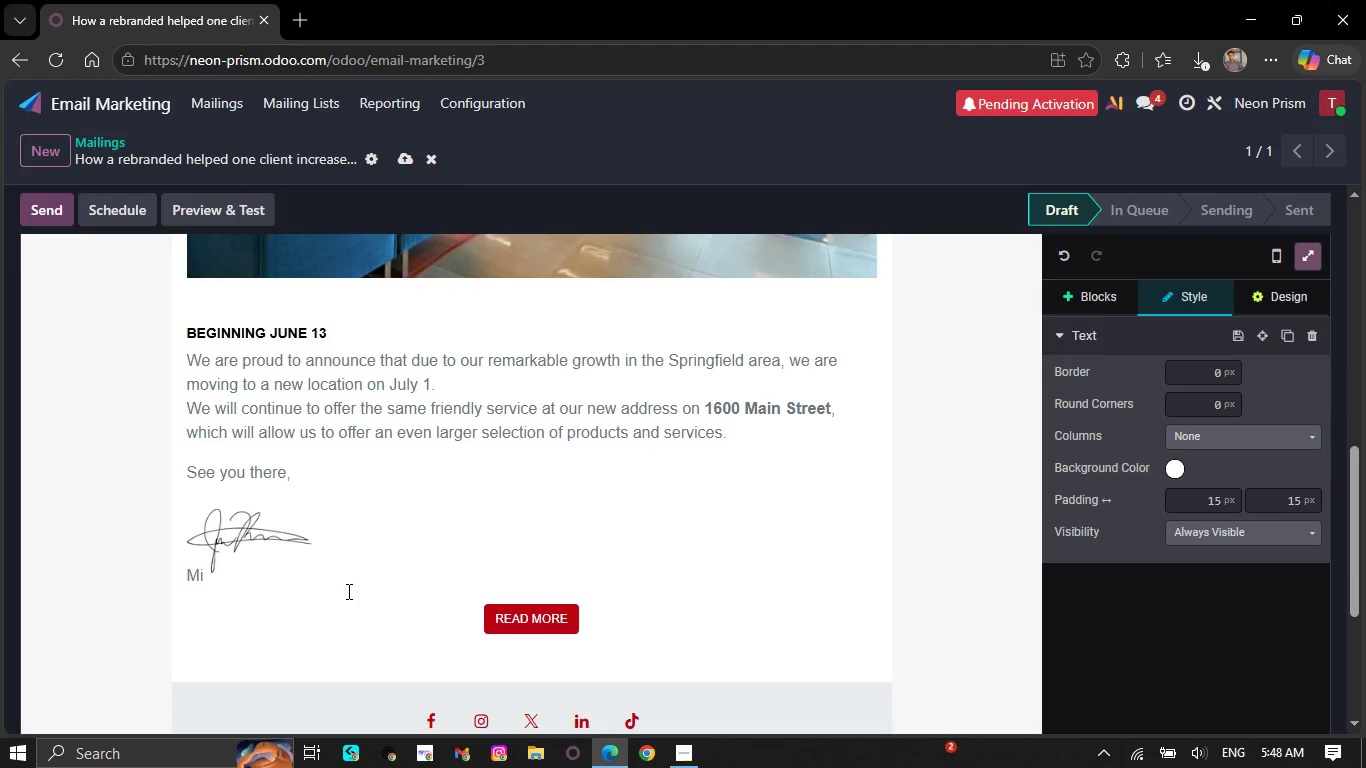 
wait(8.08)
 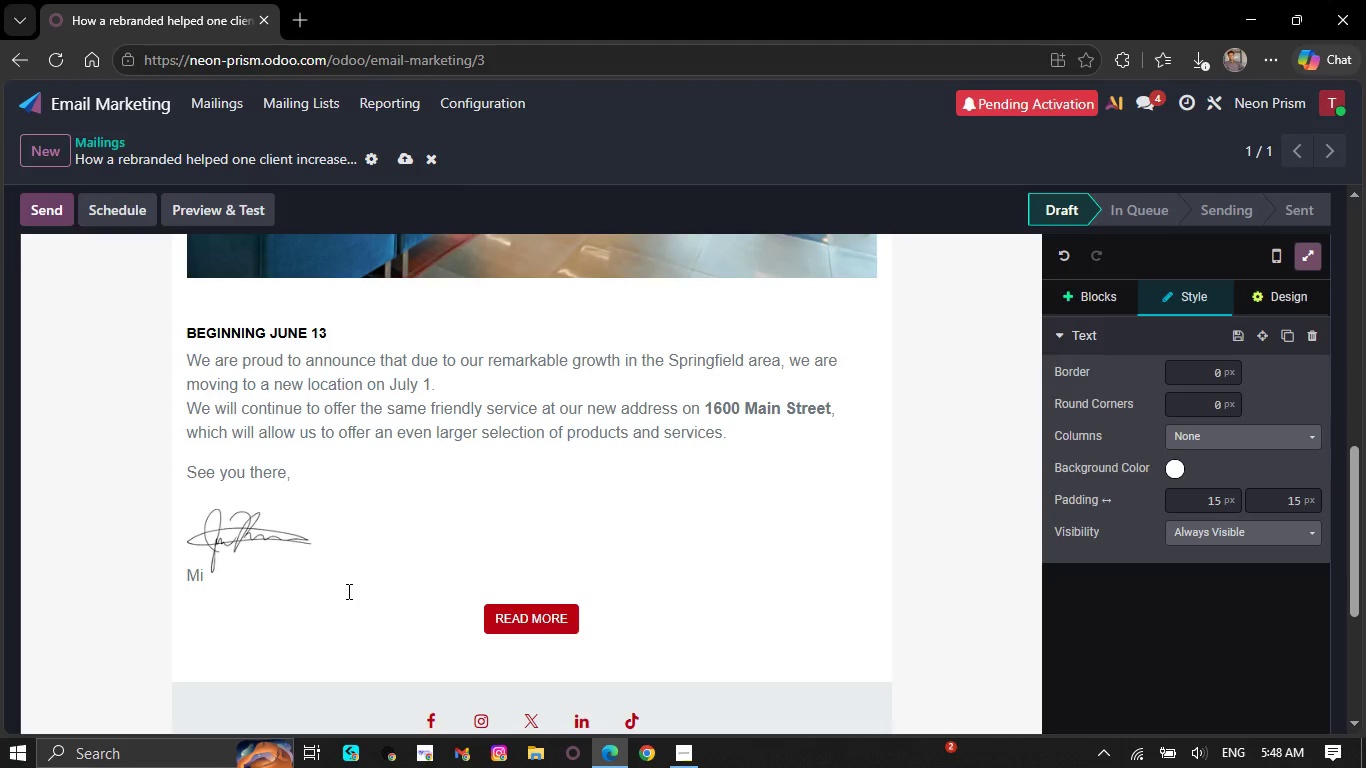 
key(Backspace)
 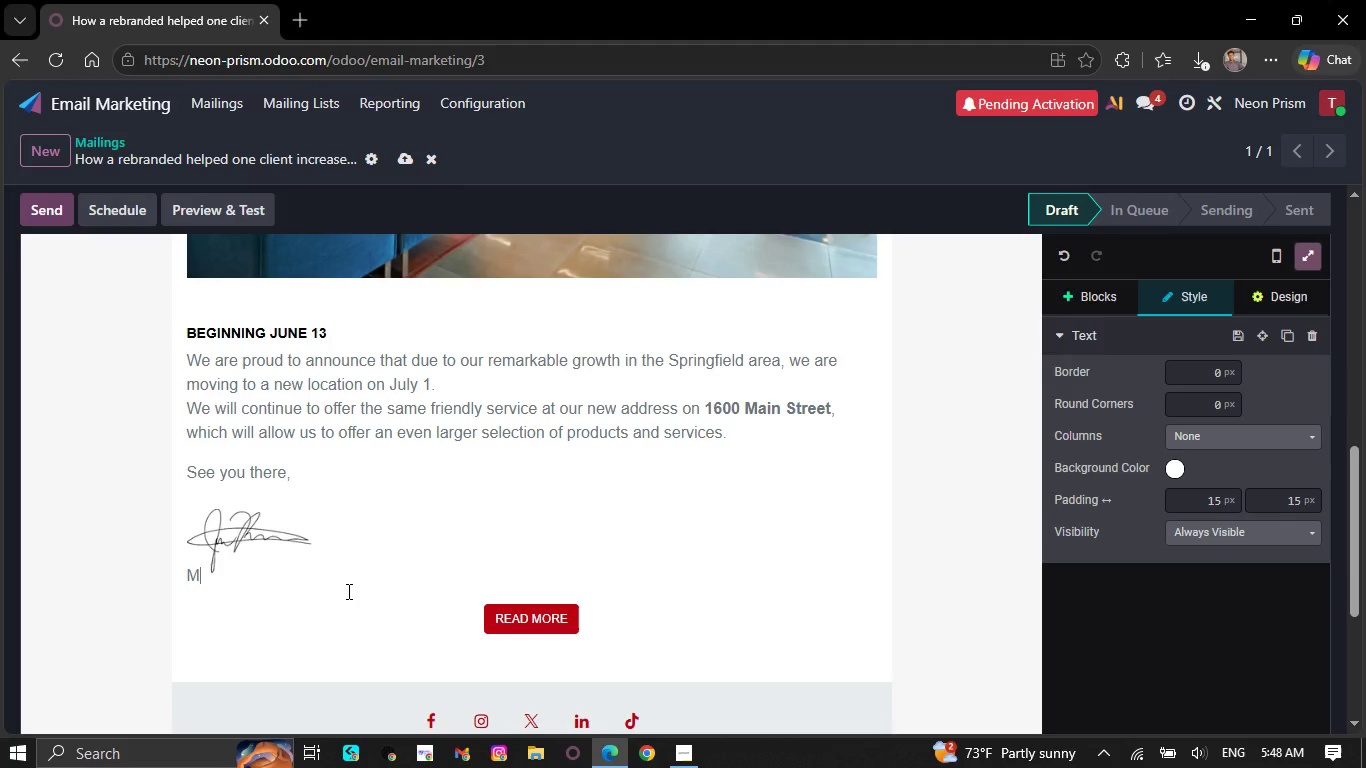 
key(Backspace)
 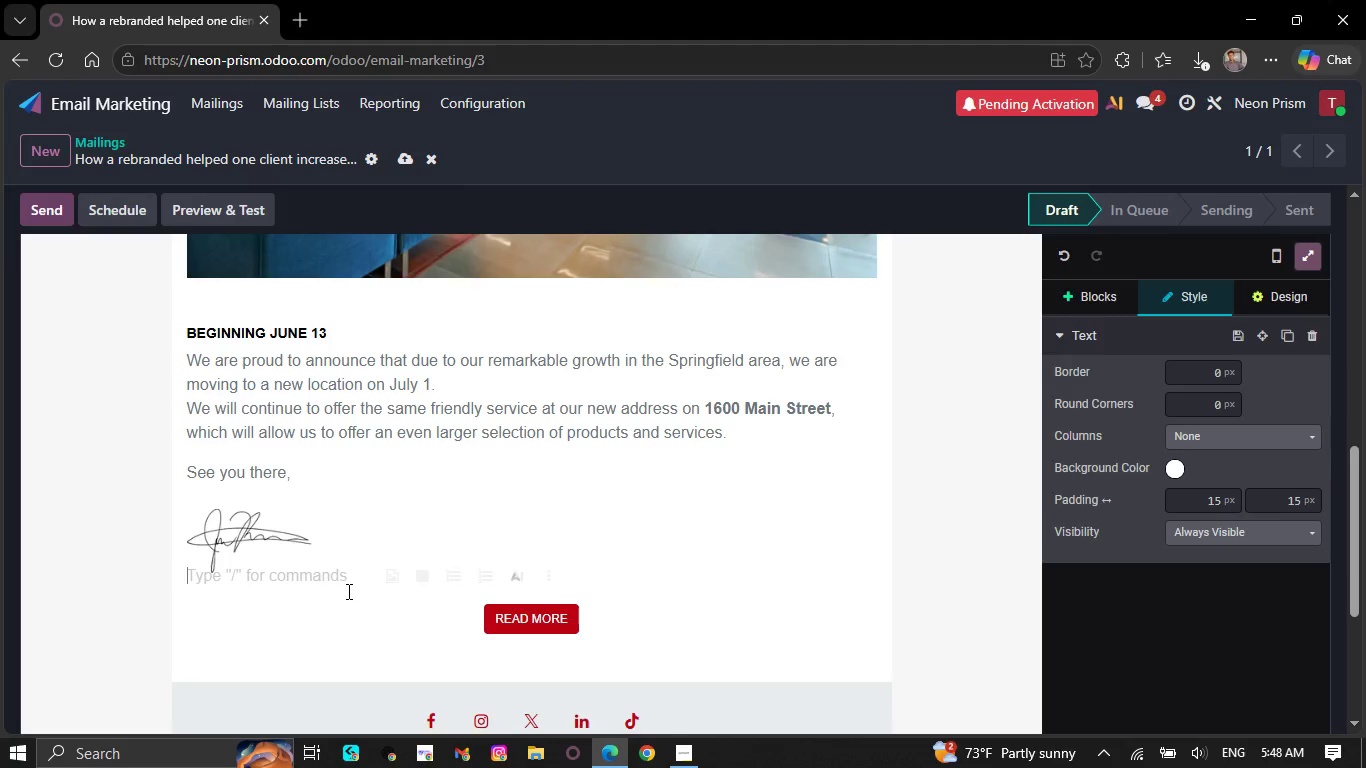 
key(Backspace)
 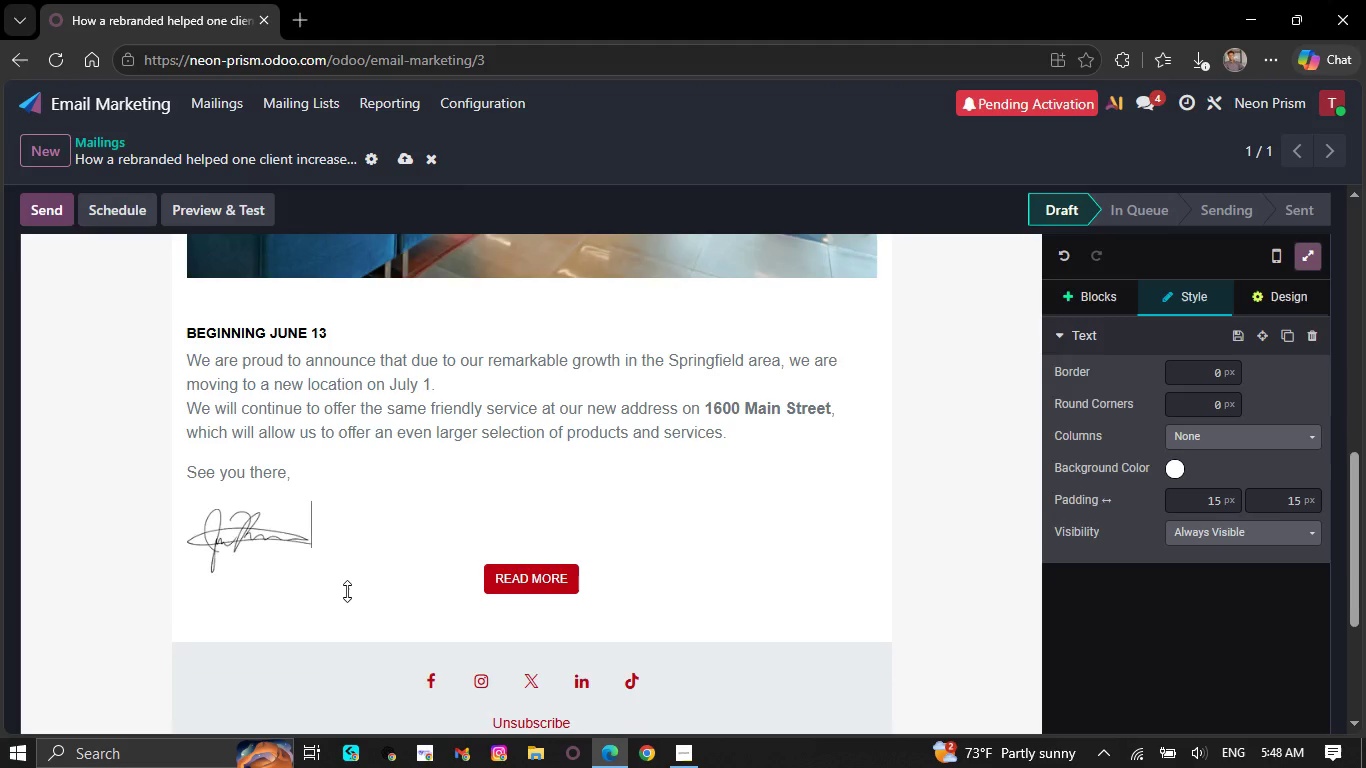 
key(Backspace)
 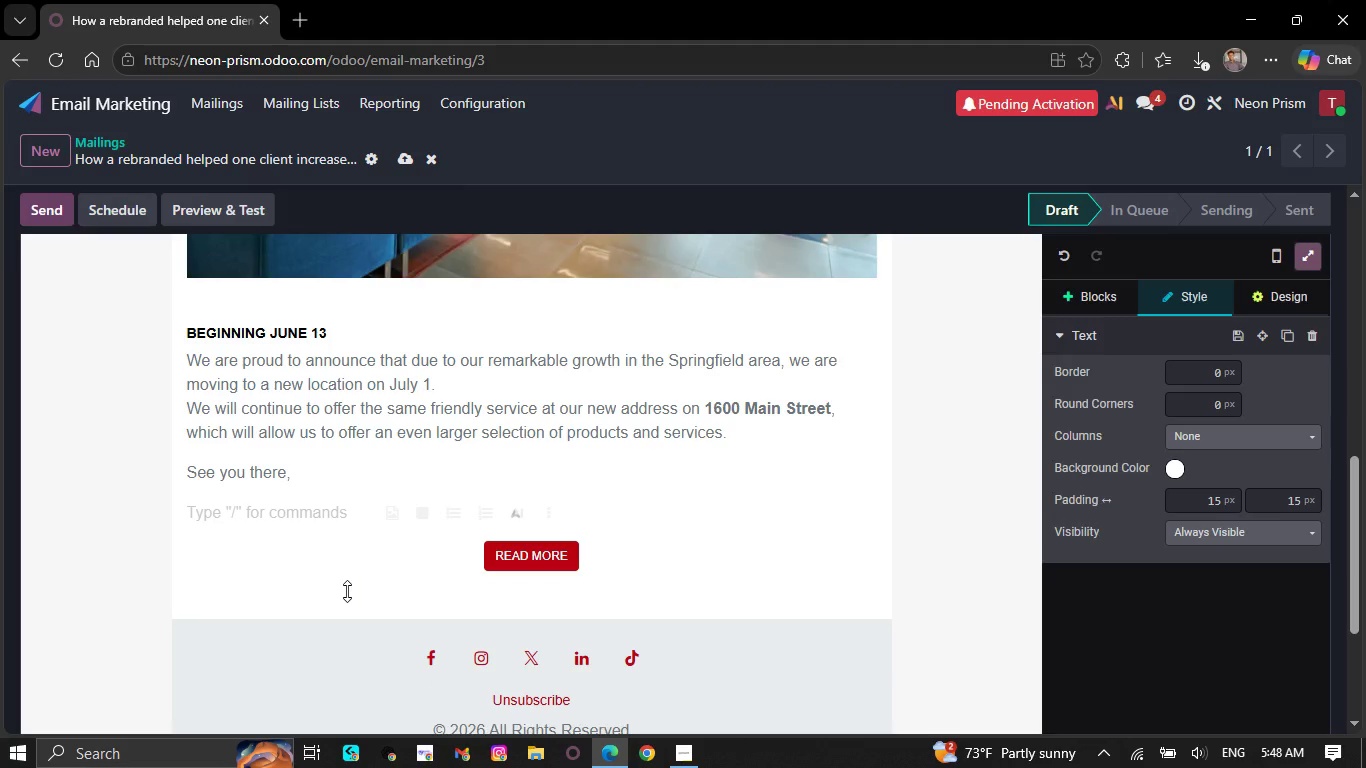 
wait(10.06)
 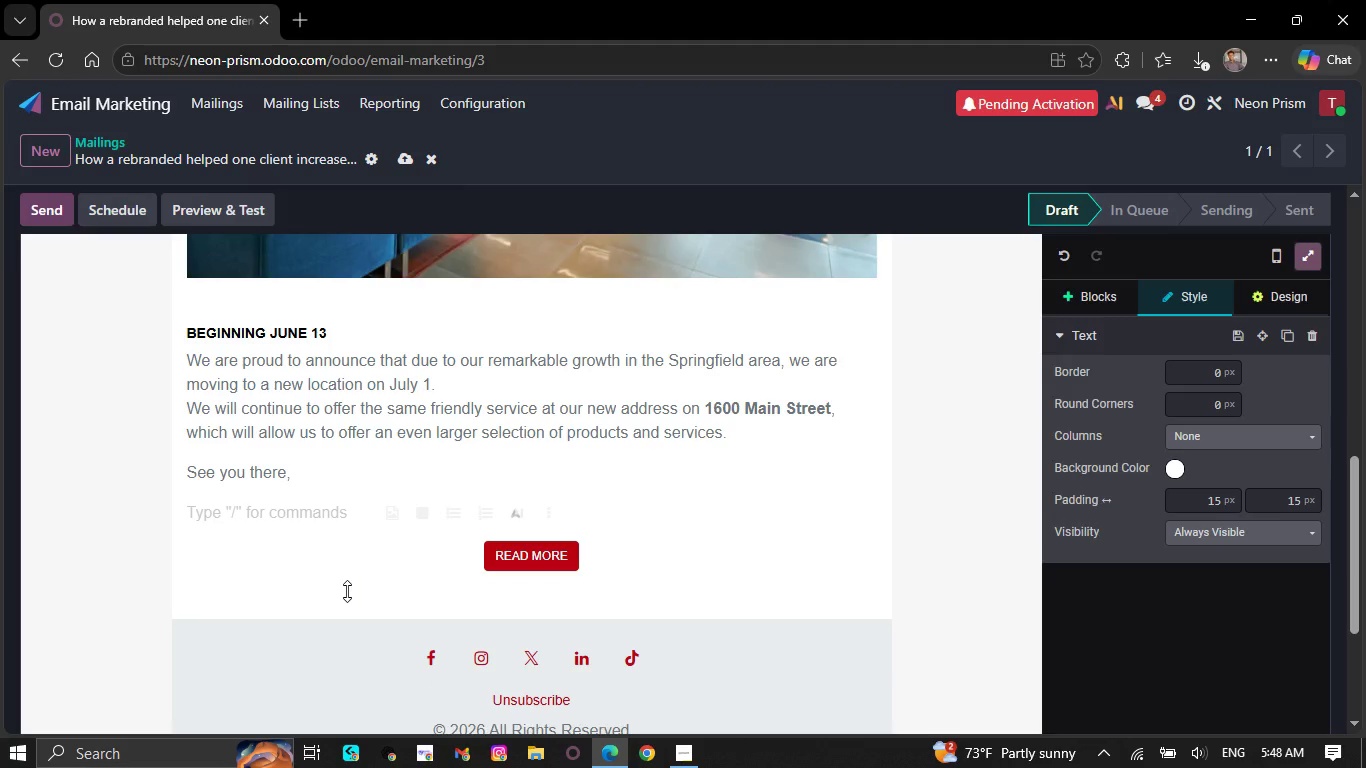 
key(Backspace)
 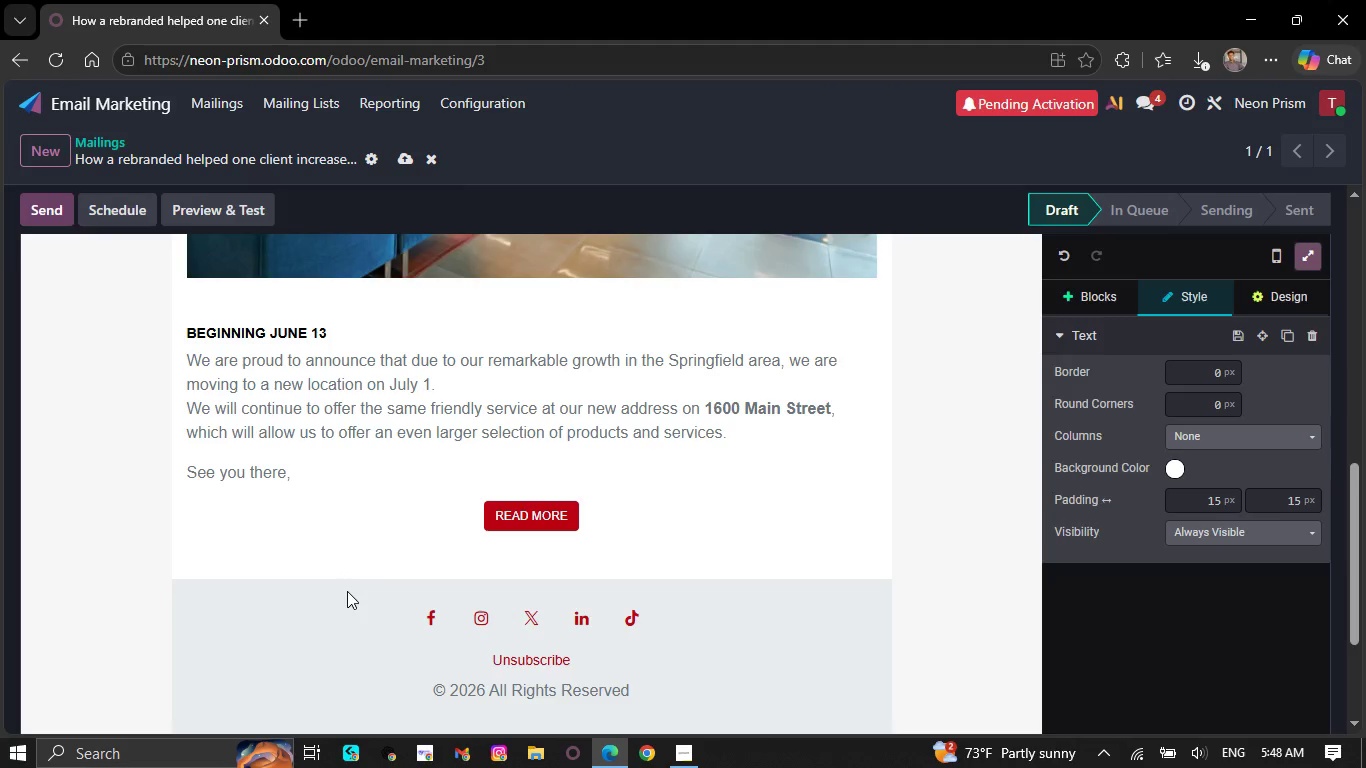 
key(Backspace)
 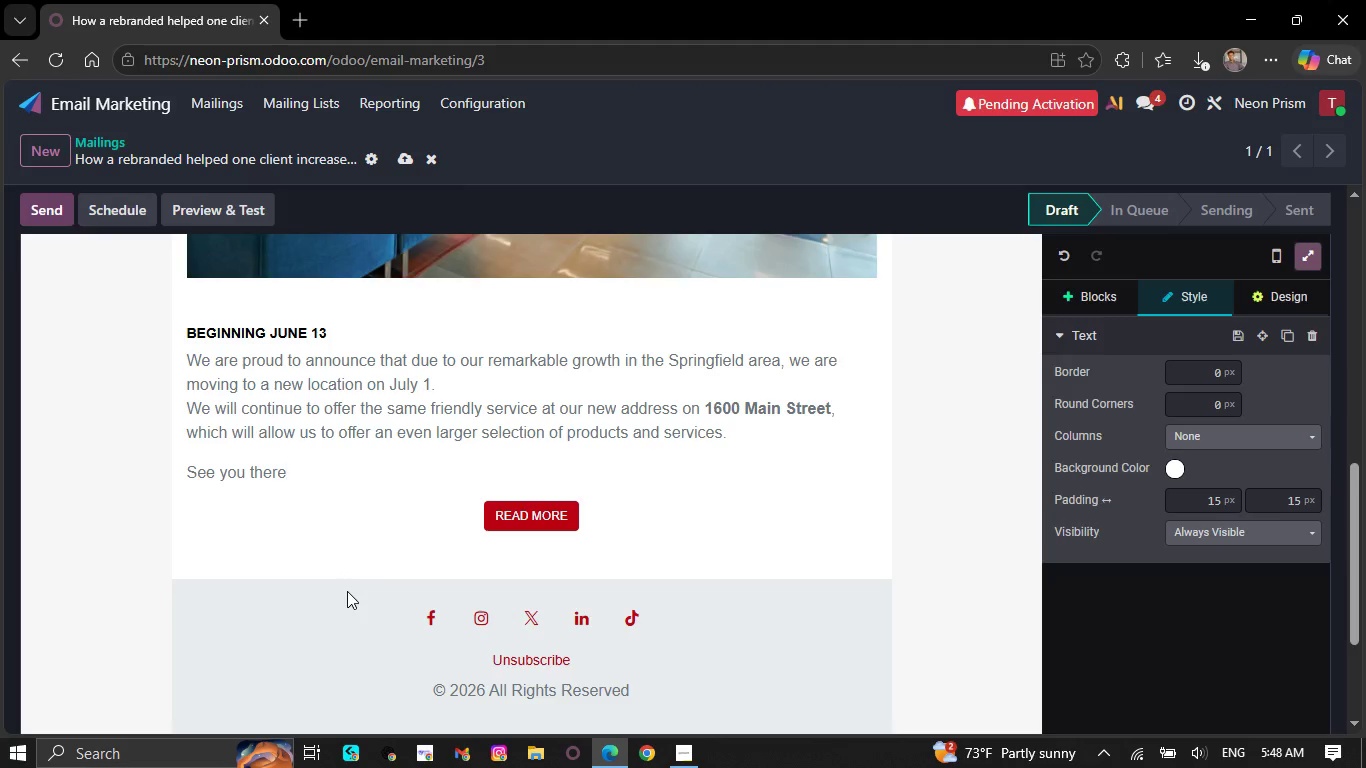 
key(Backspace)
 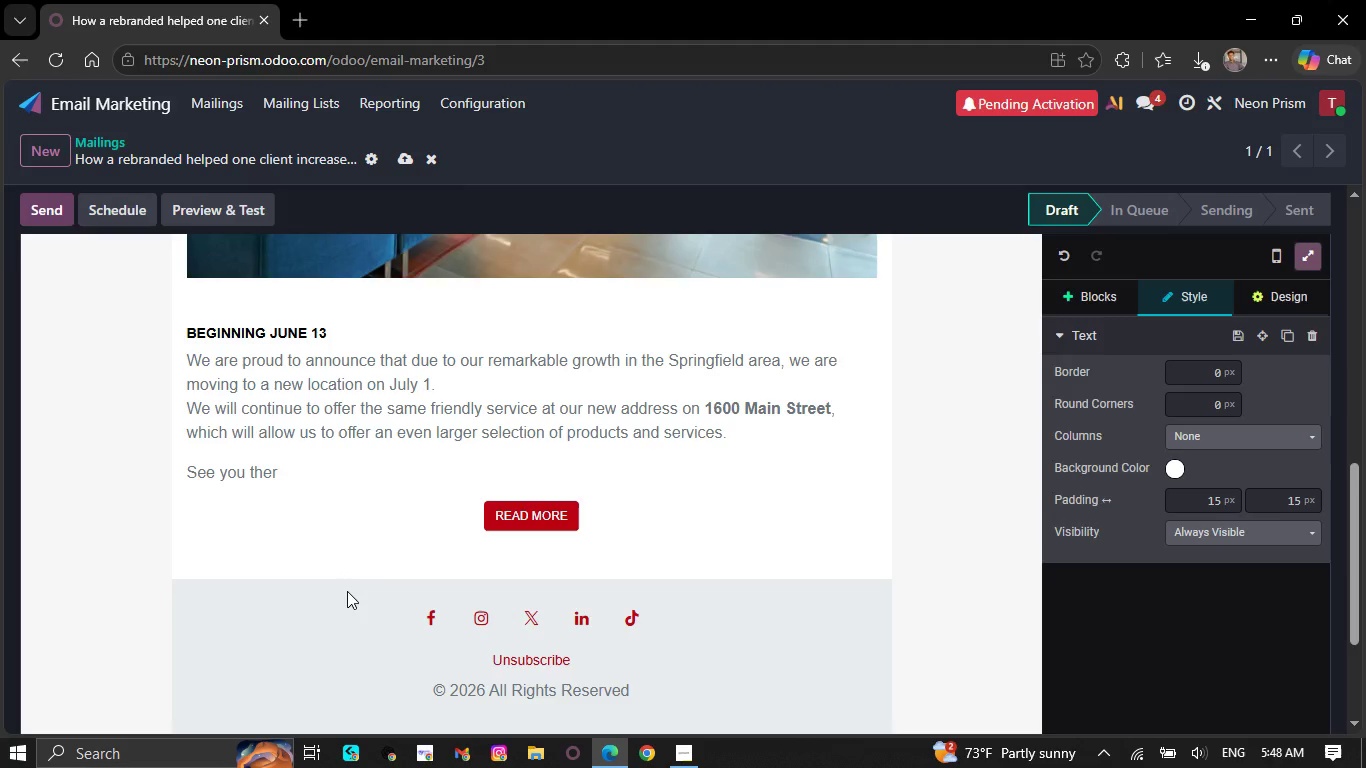 
key(Backspace)
 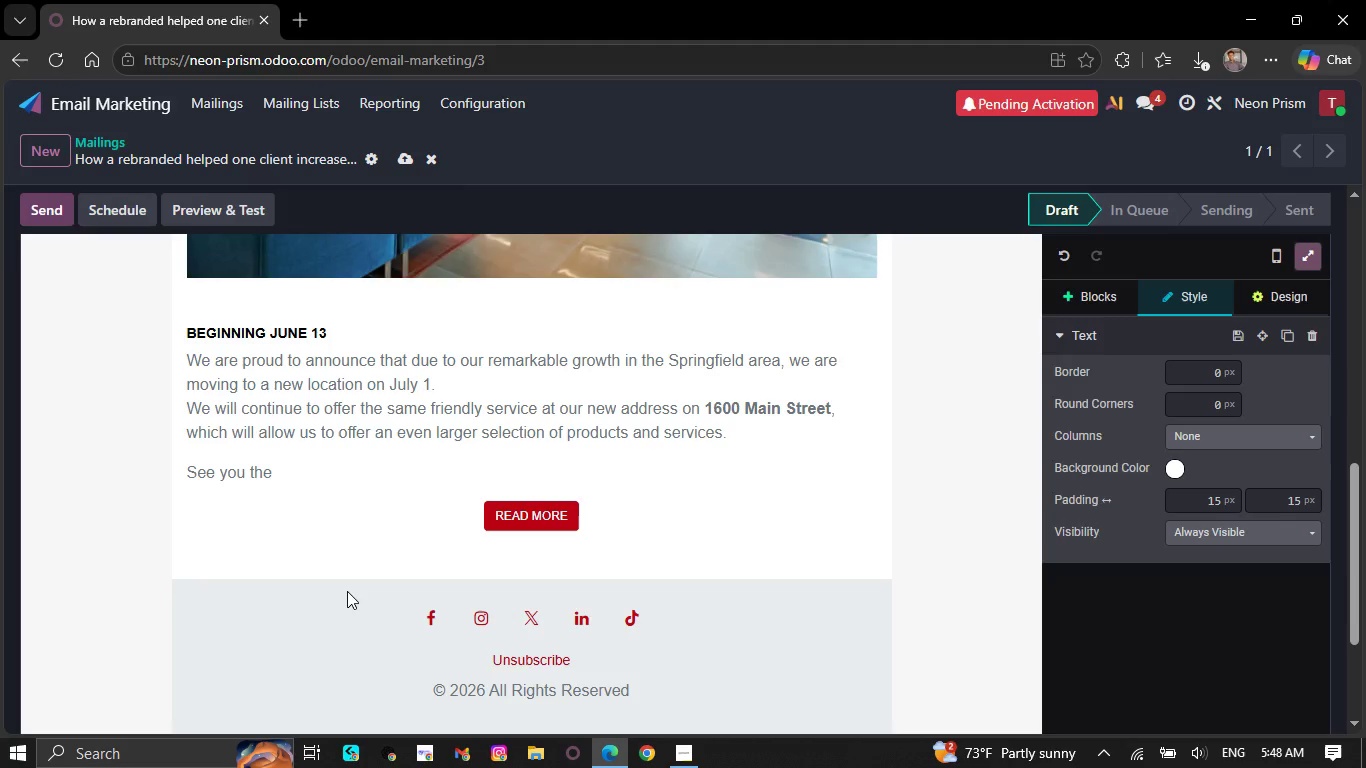 
key(Backspace)
 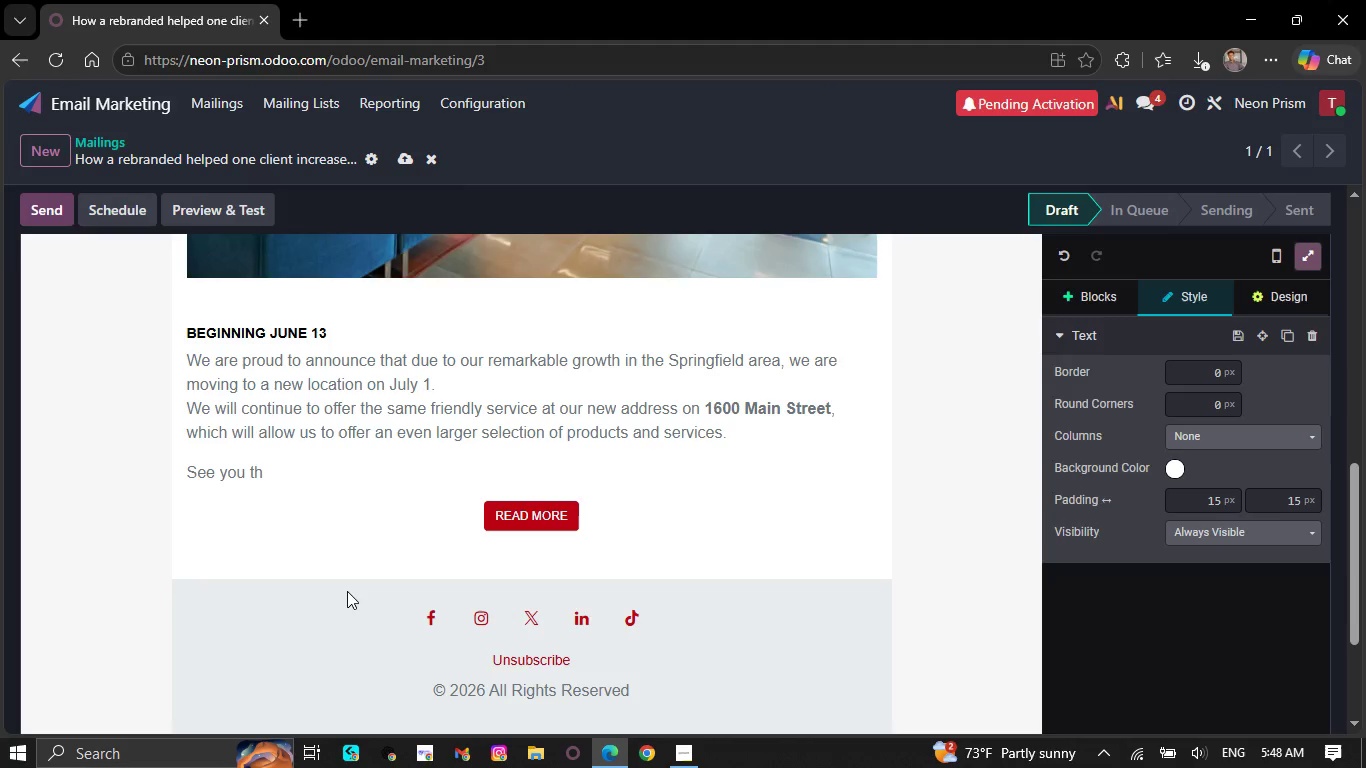 
key(Backspace)
 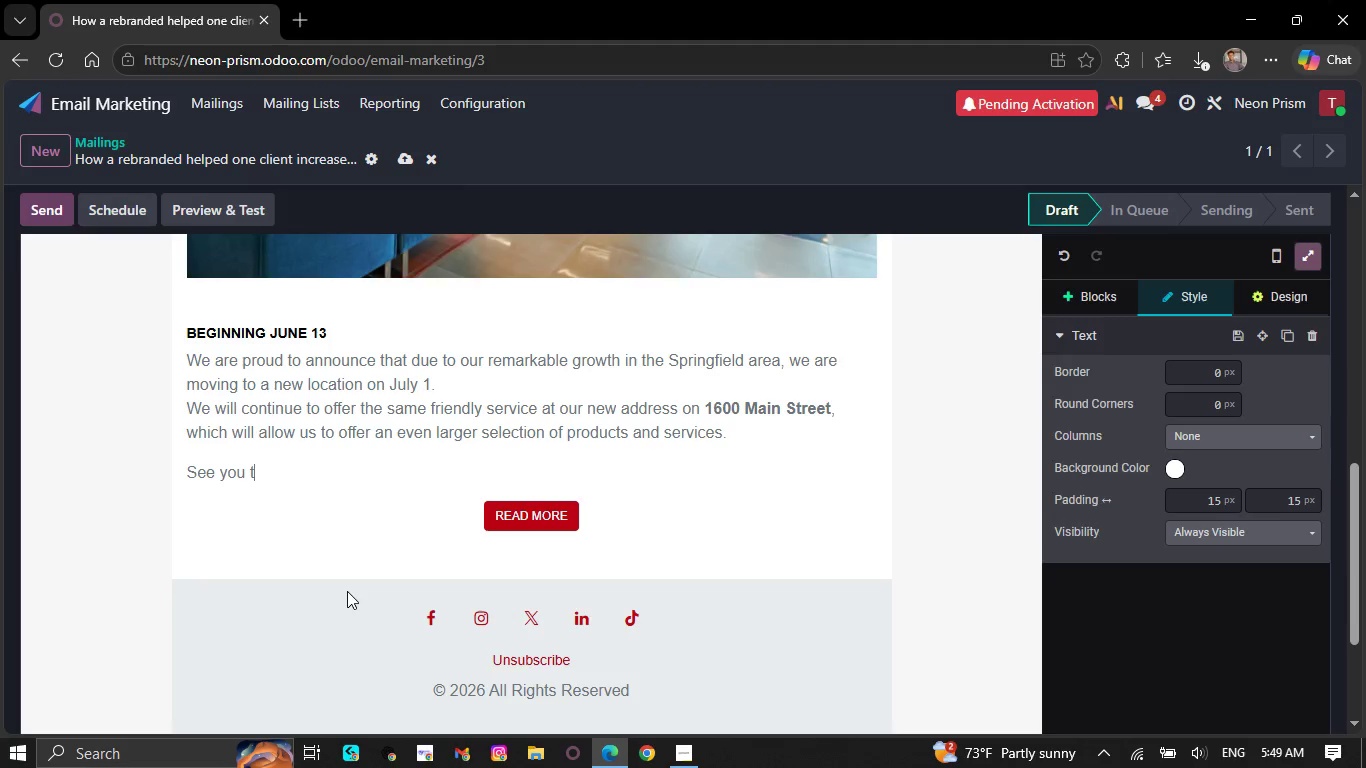 
key(Backspace)
 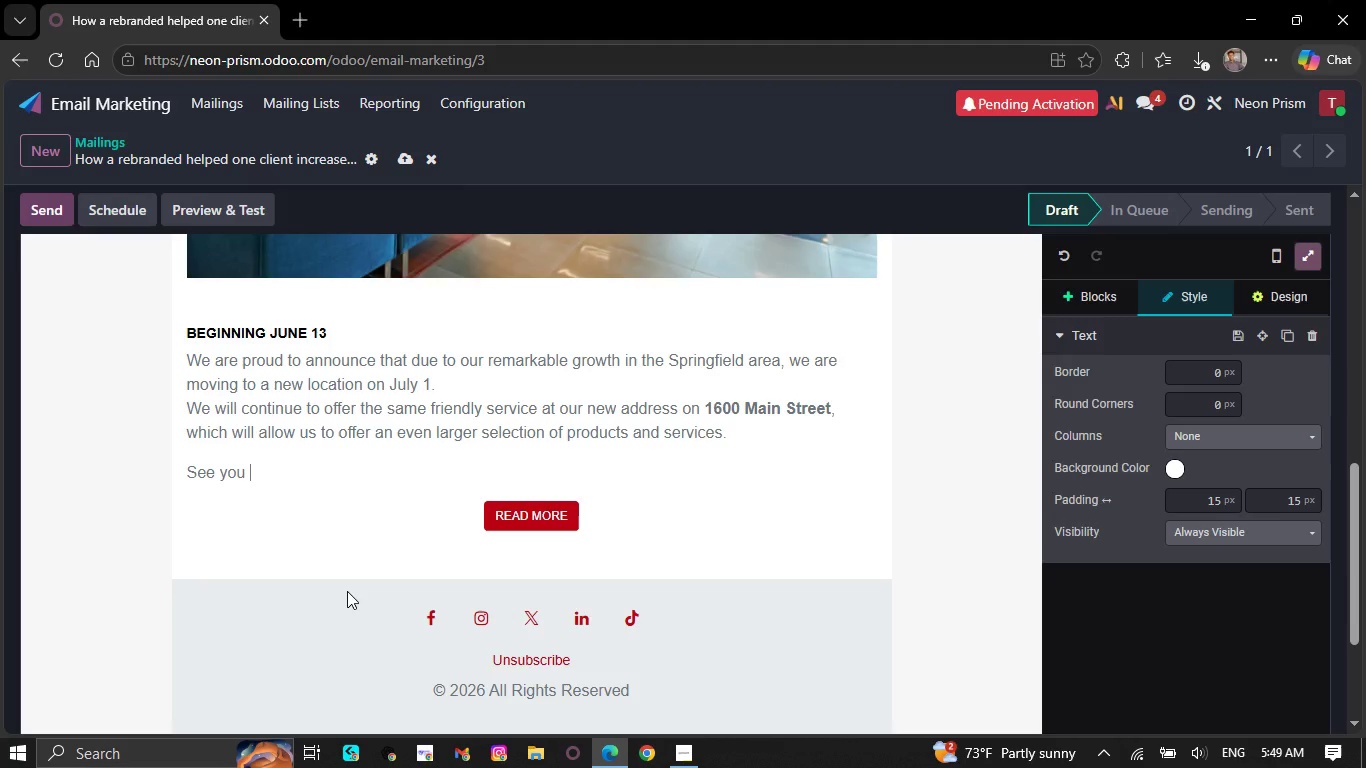 
key(Backspace)
 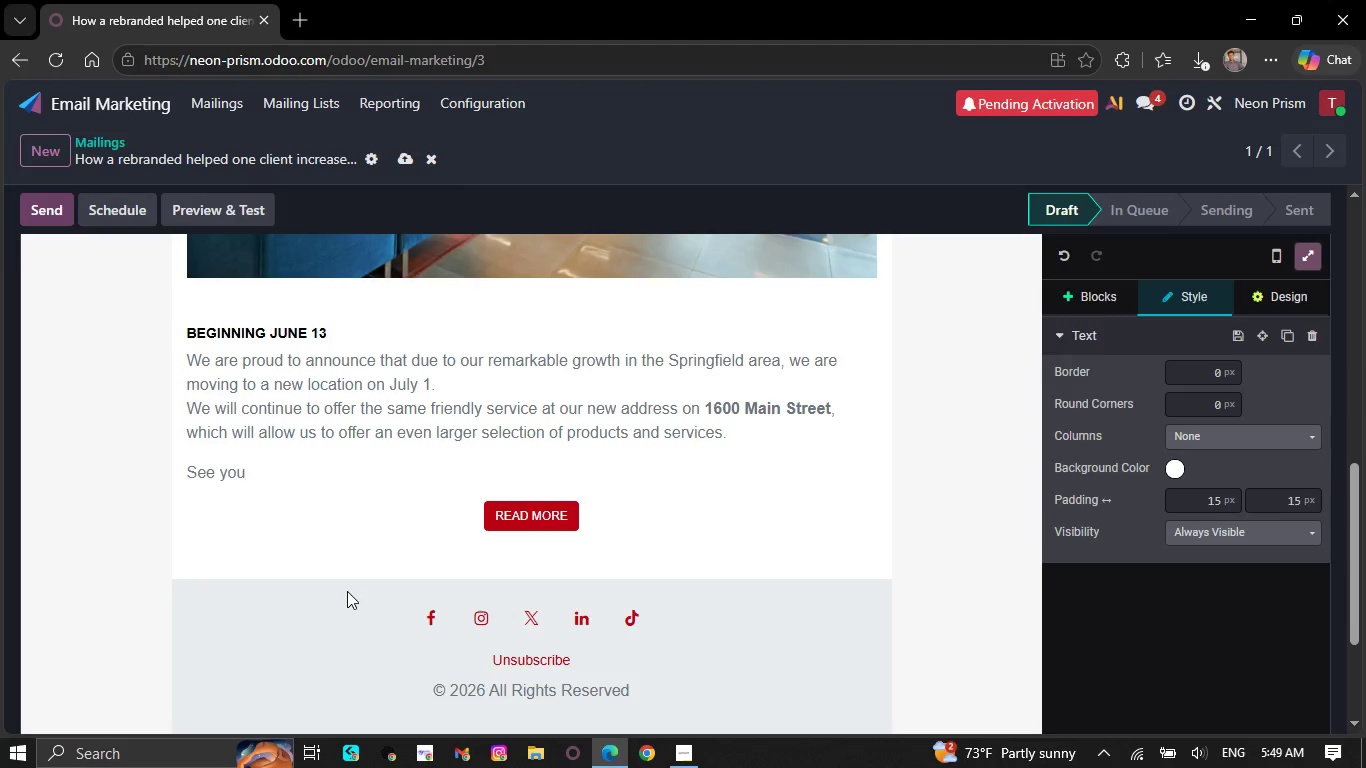 
key(Backspace)
 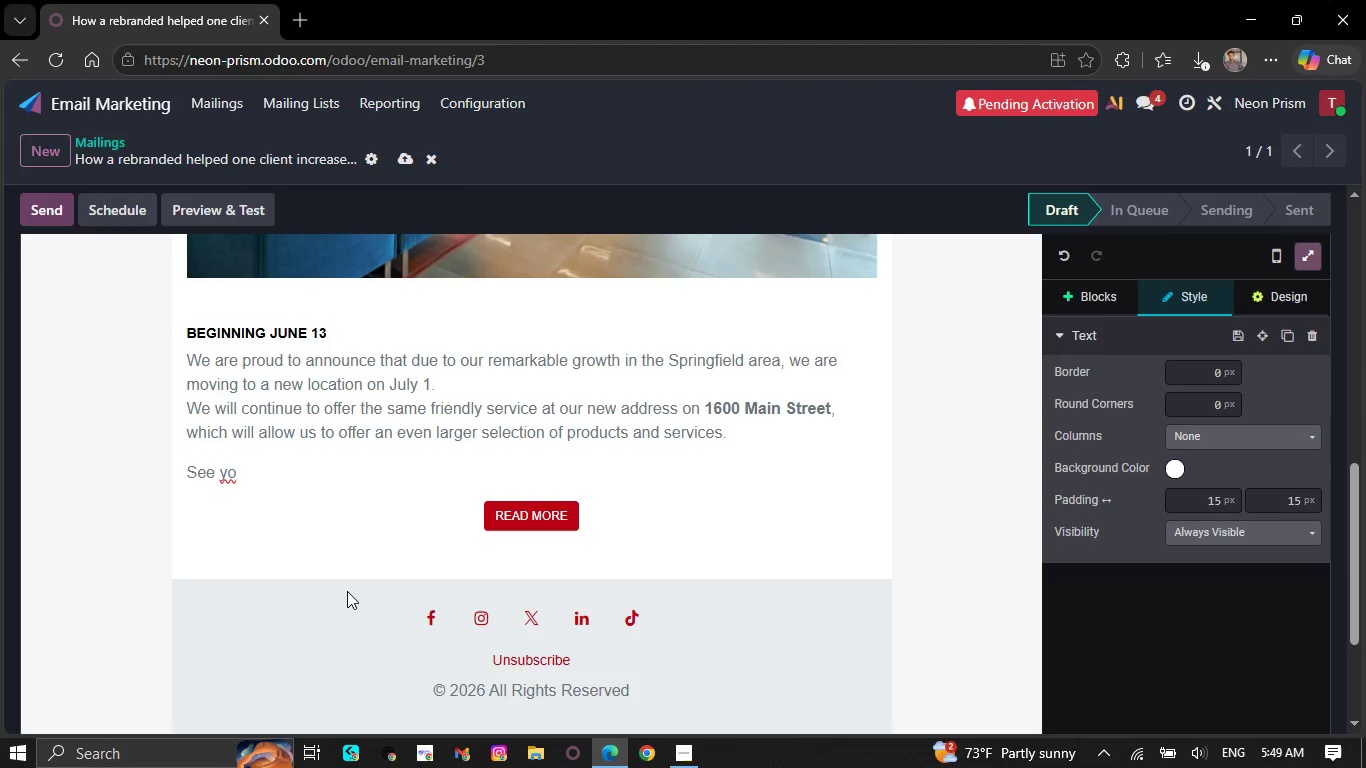 
key(Backspace)
 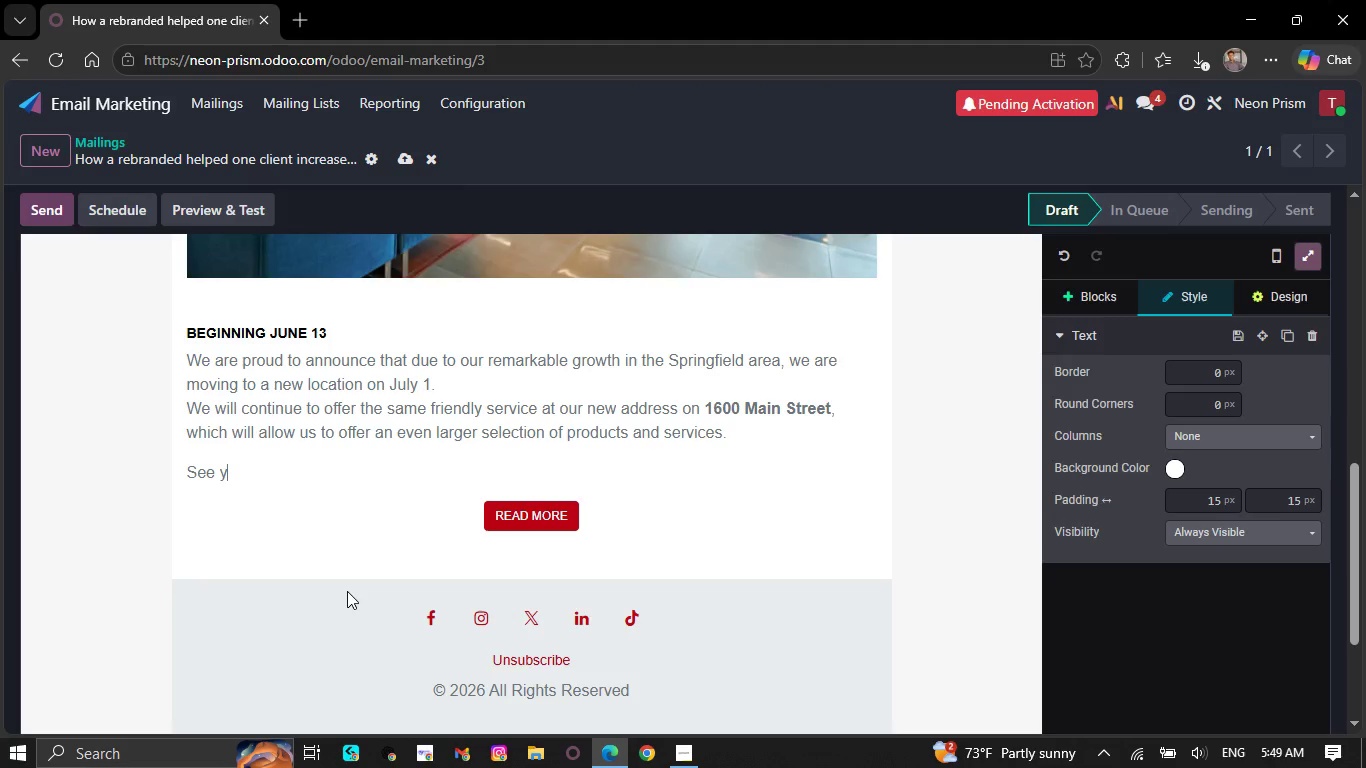 
wait(16.75)
 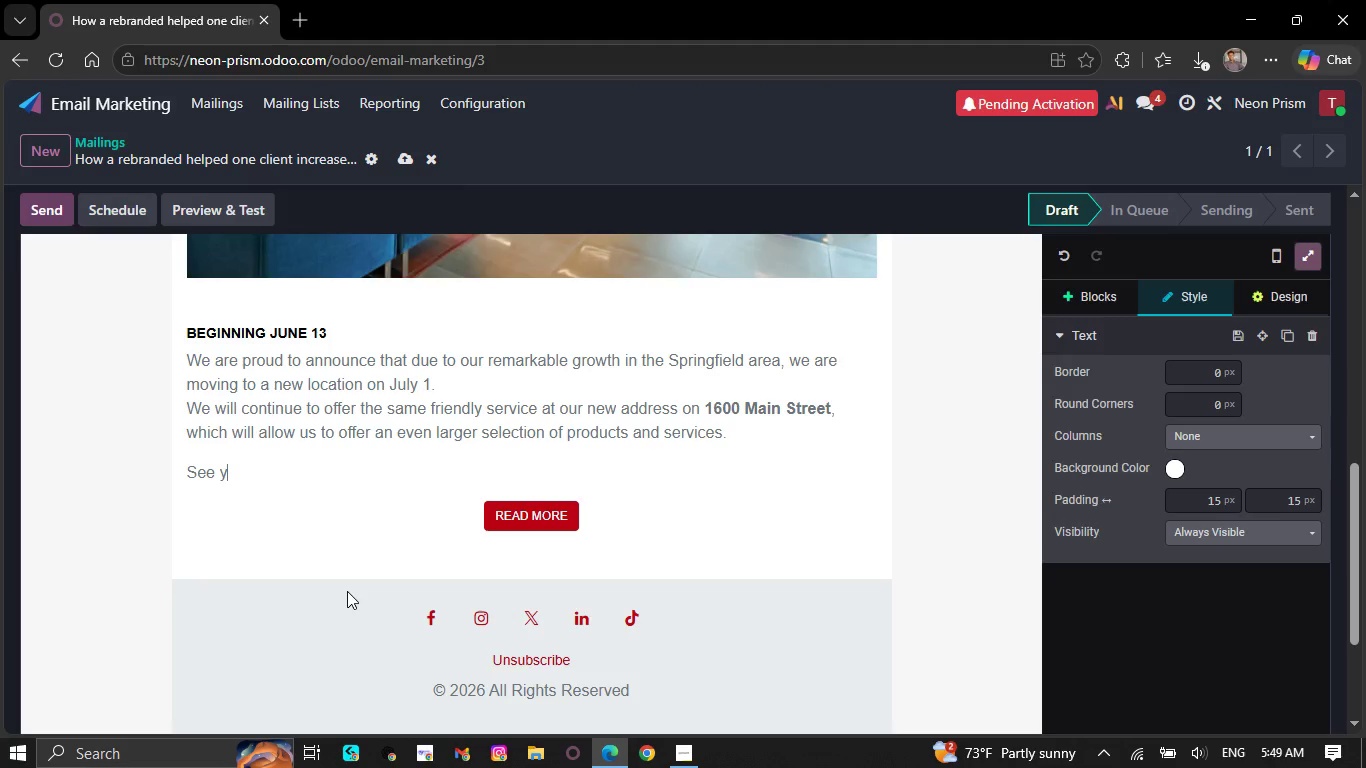 
key(Backspace)
 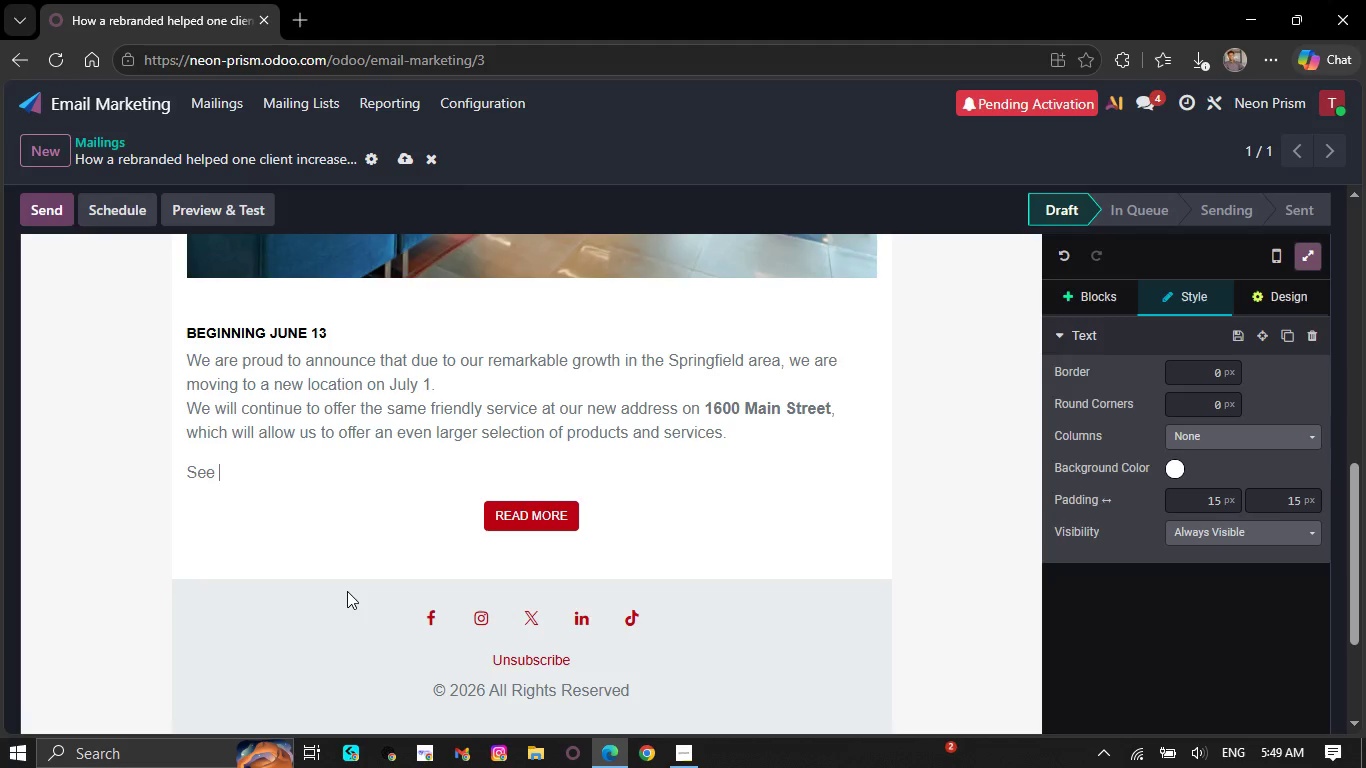 
key(Backspace)
 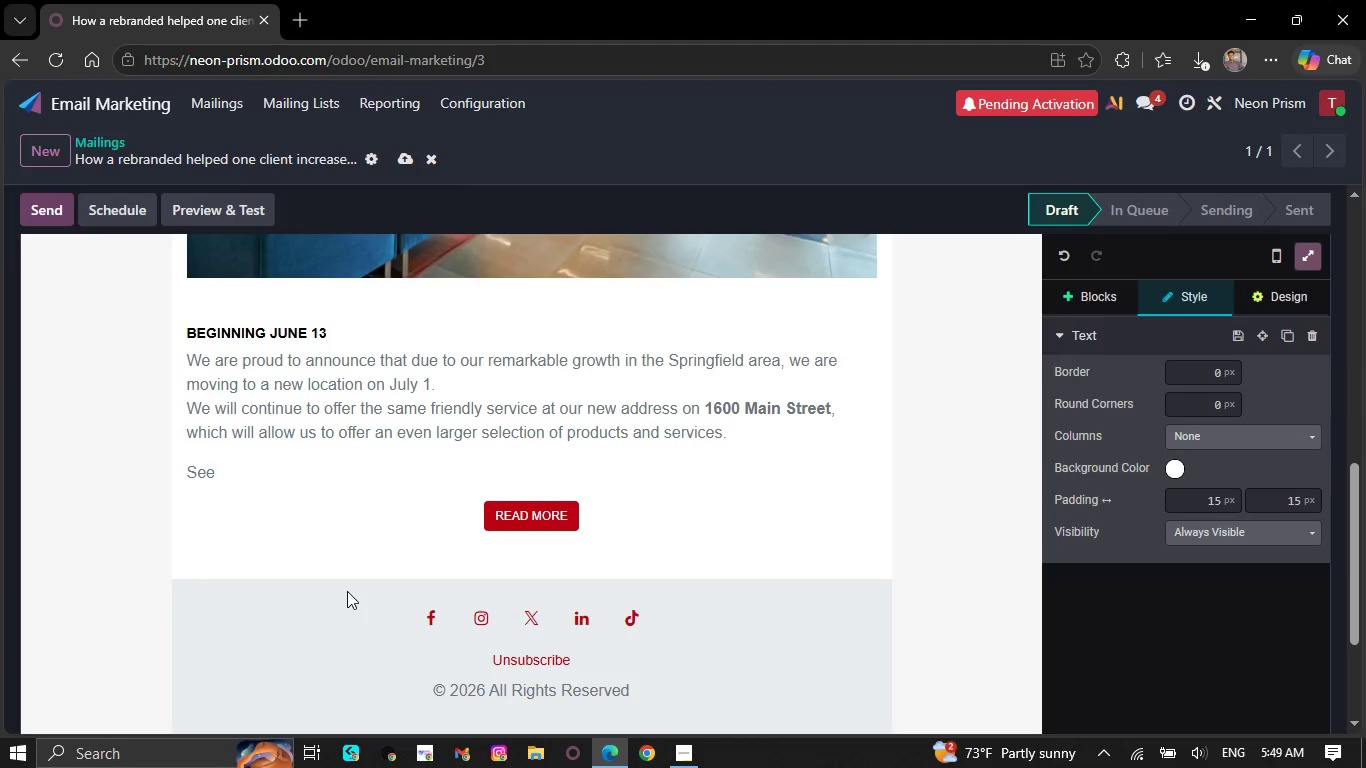 
wait(6.25)
 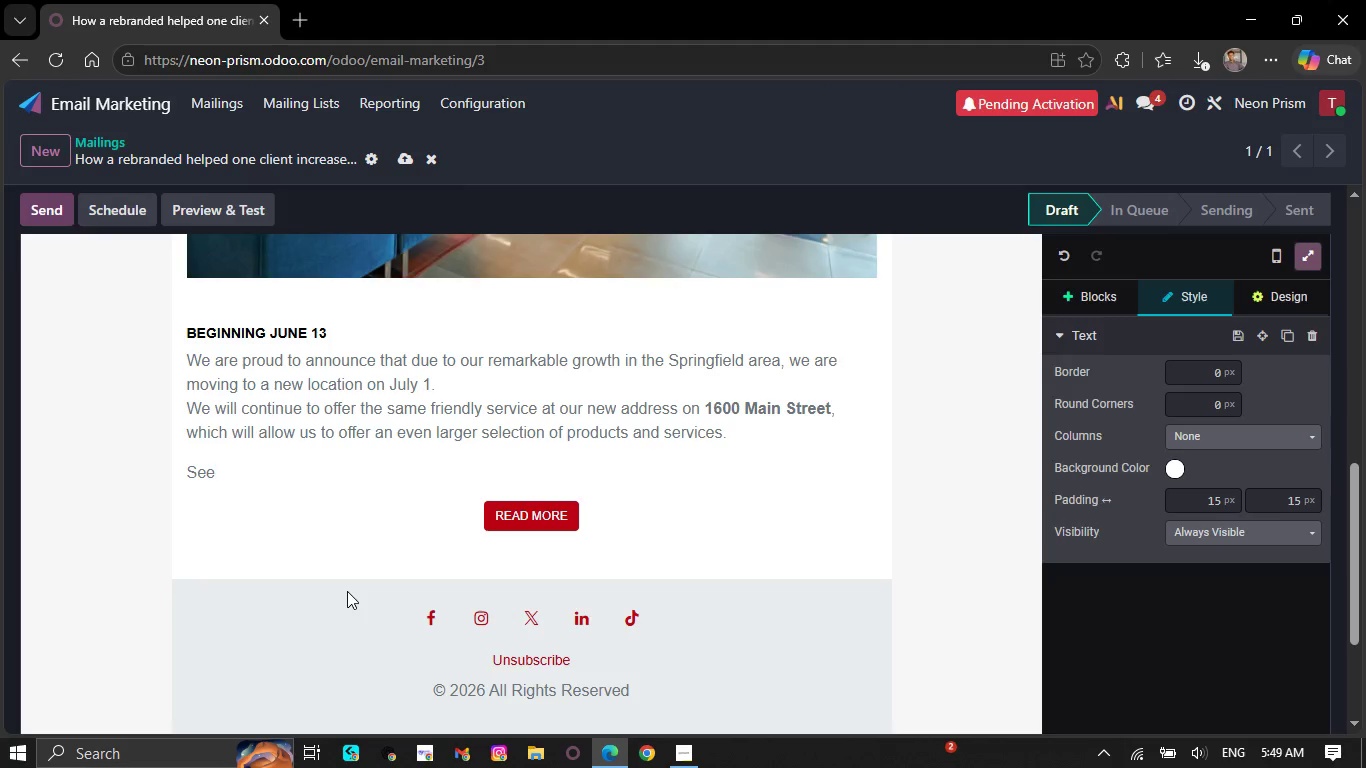 
key(Backspace)
 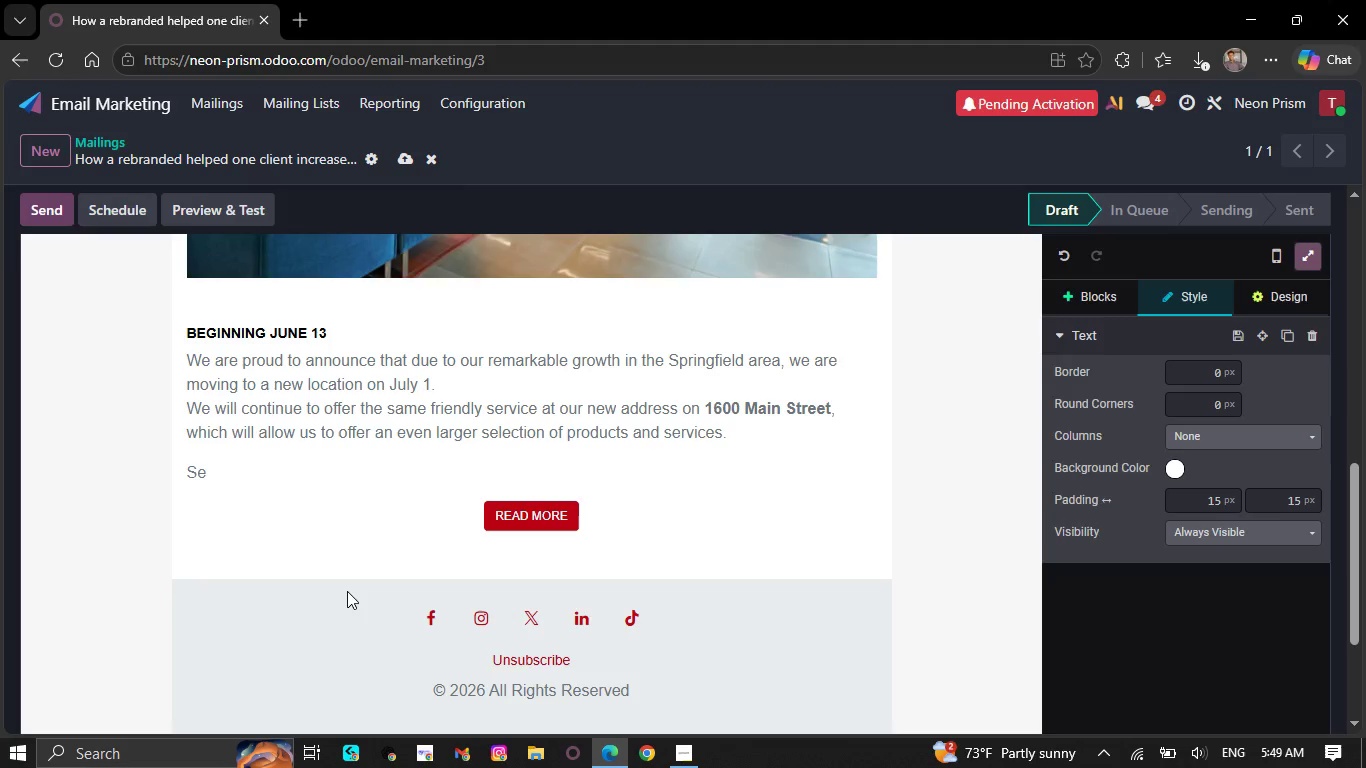 
key(Backspace)
 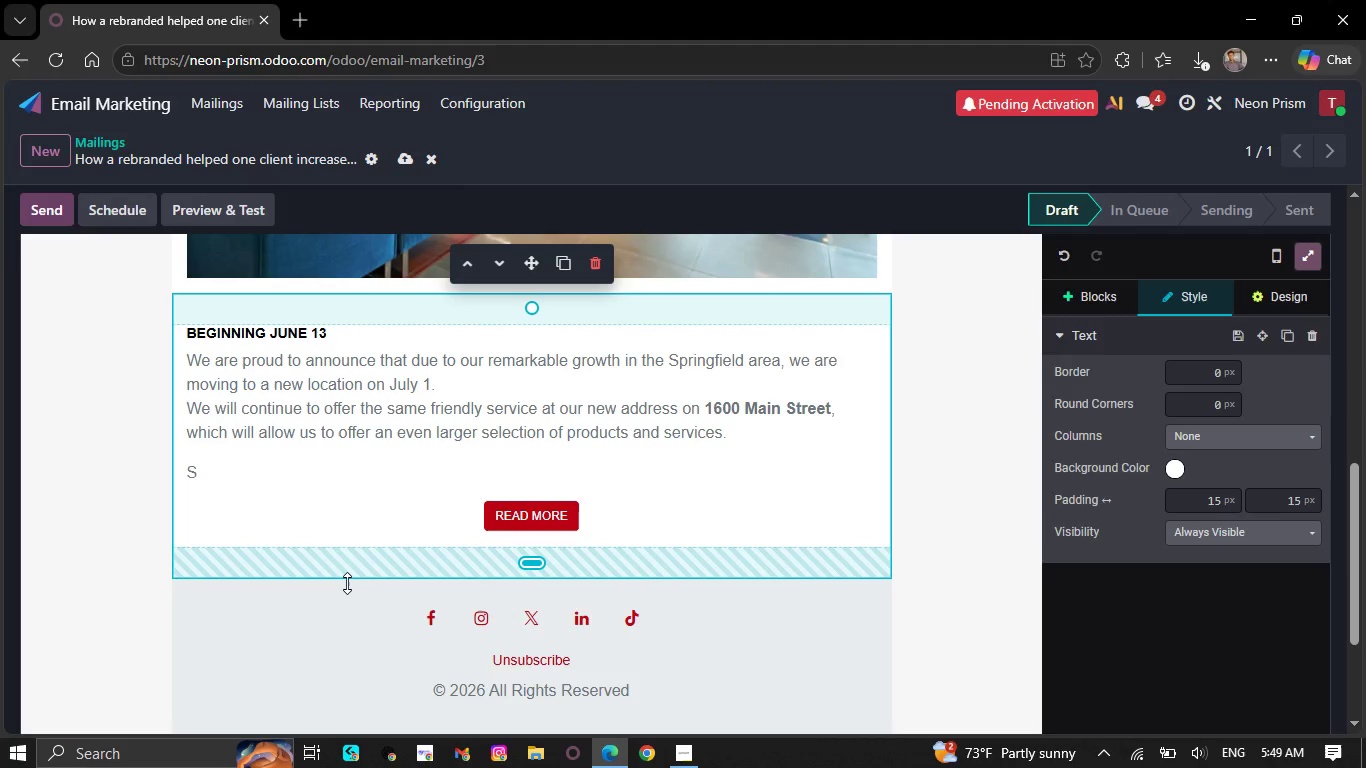 
wait(5.03)
 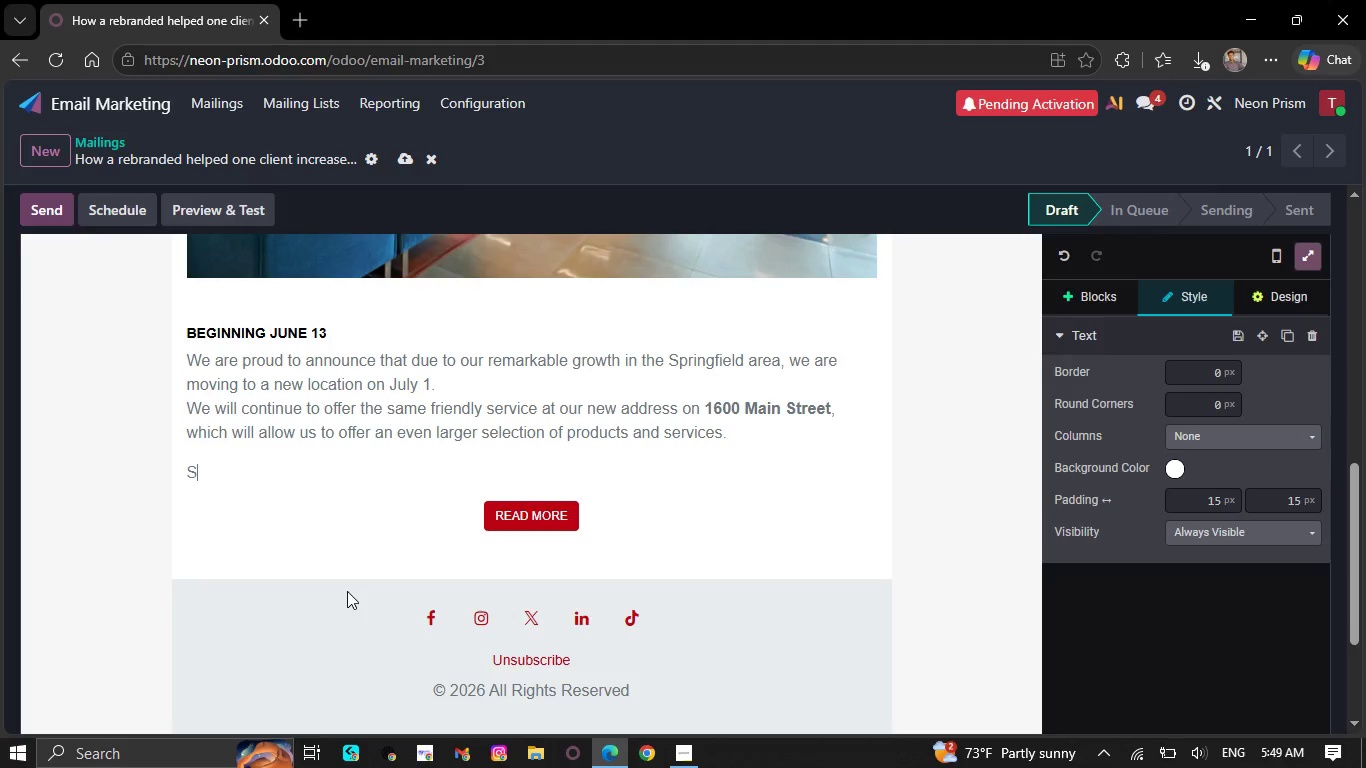 
key(Backspace)
 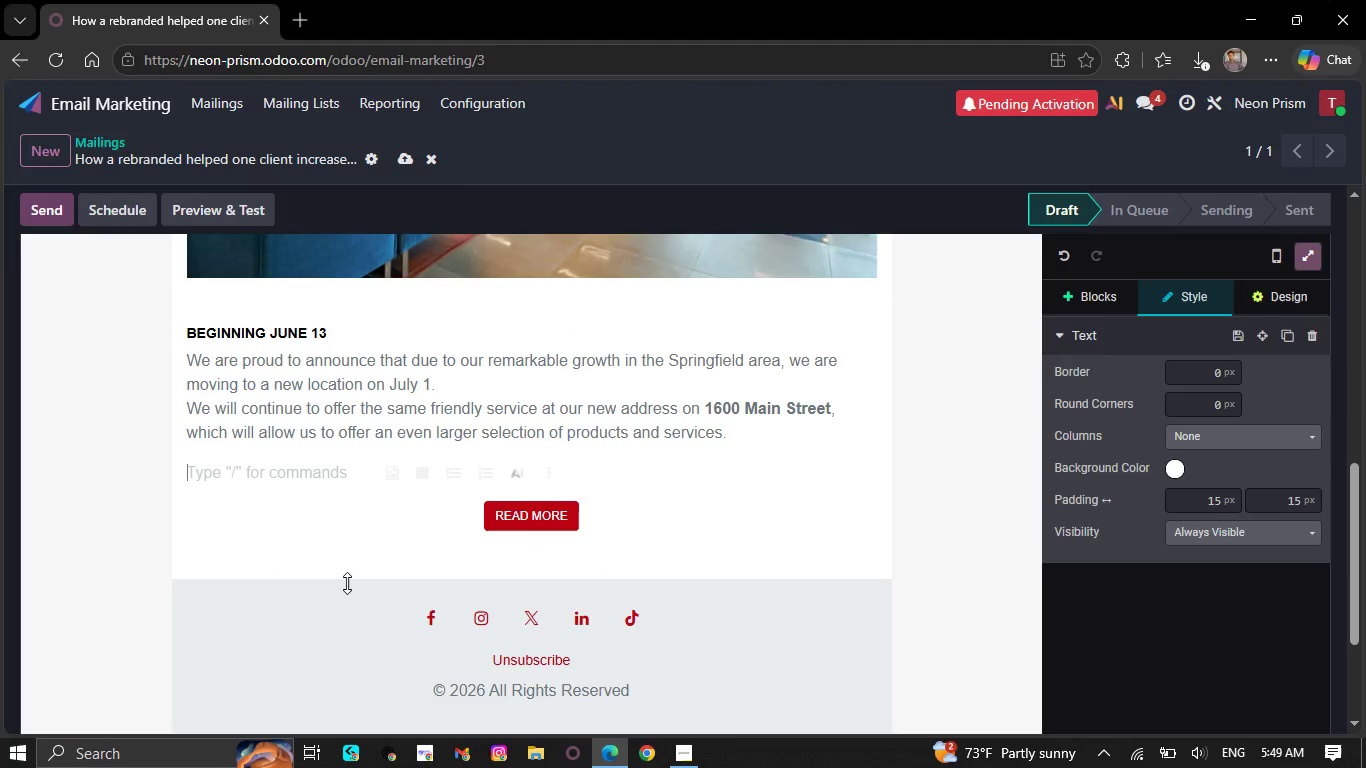 
key(Backspace)
 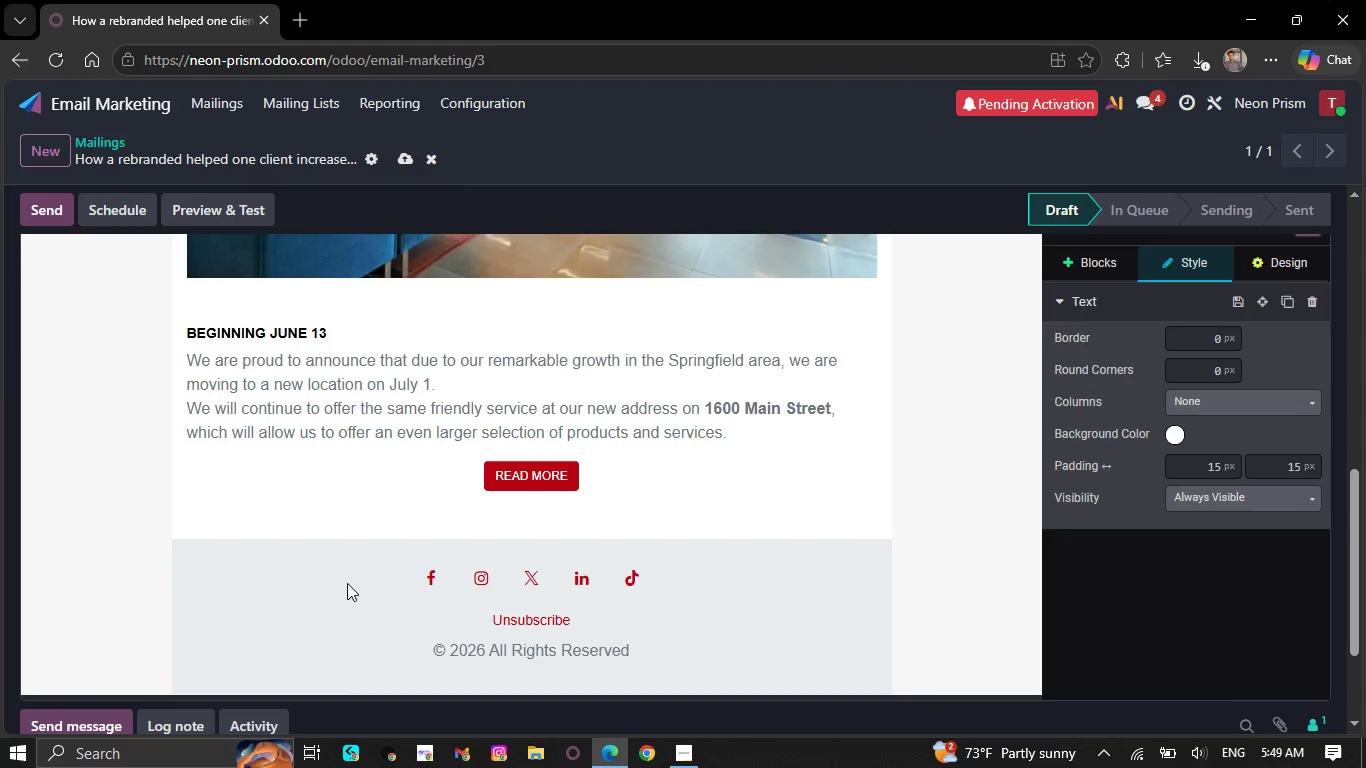 
wait(14.0)
 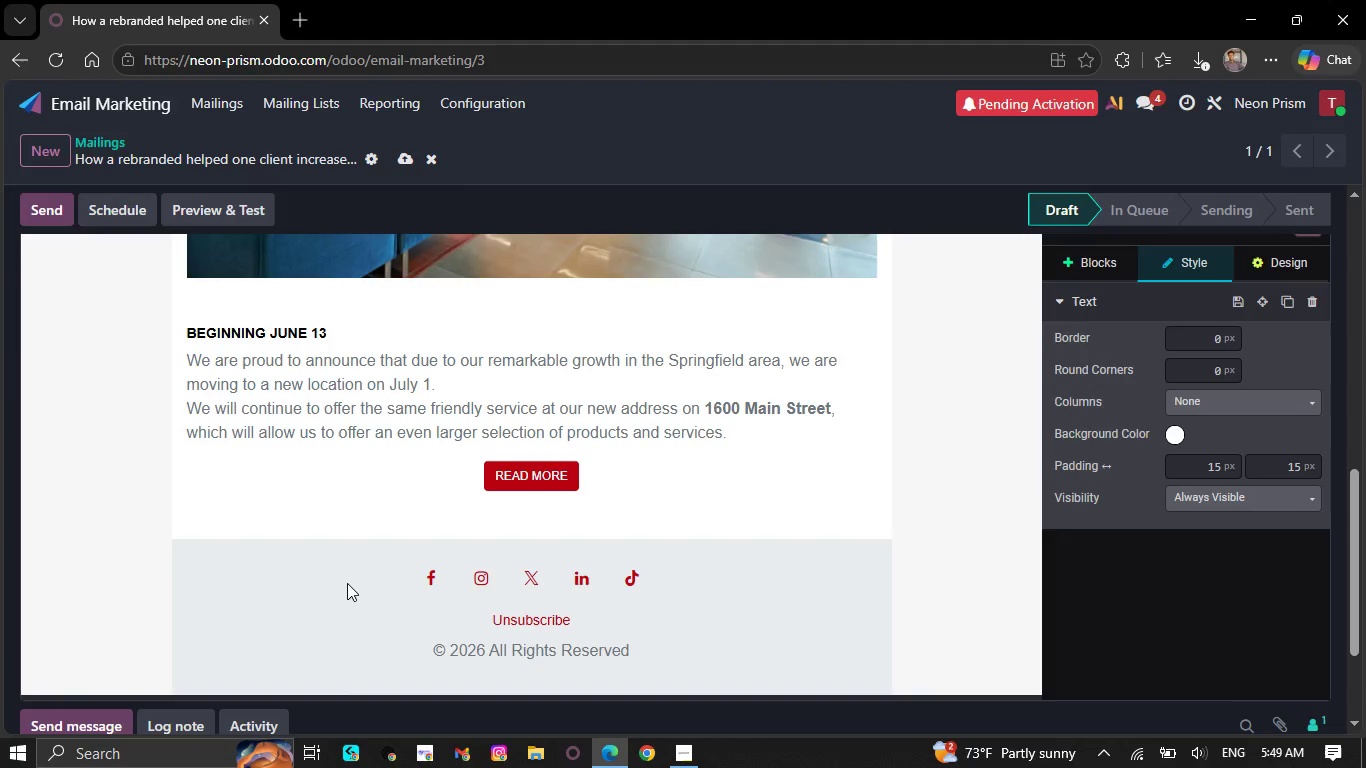 
key(Backspace)
 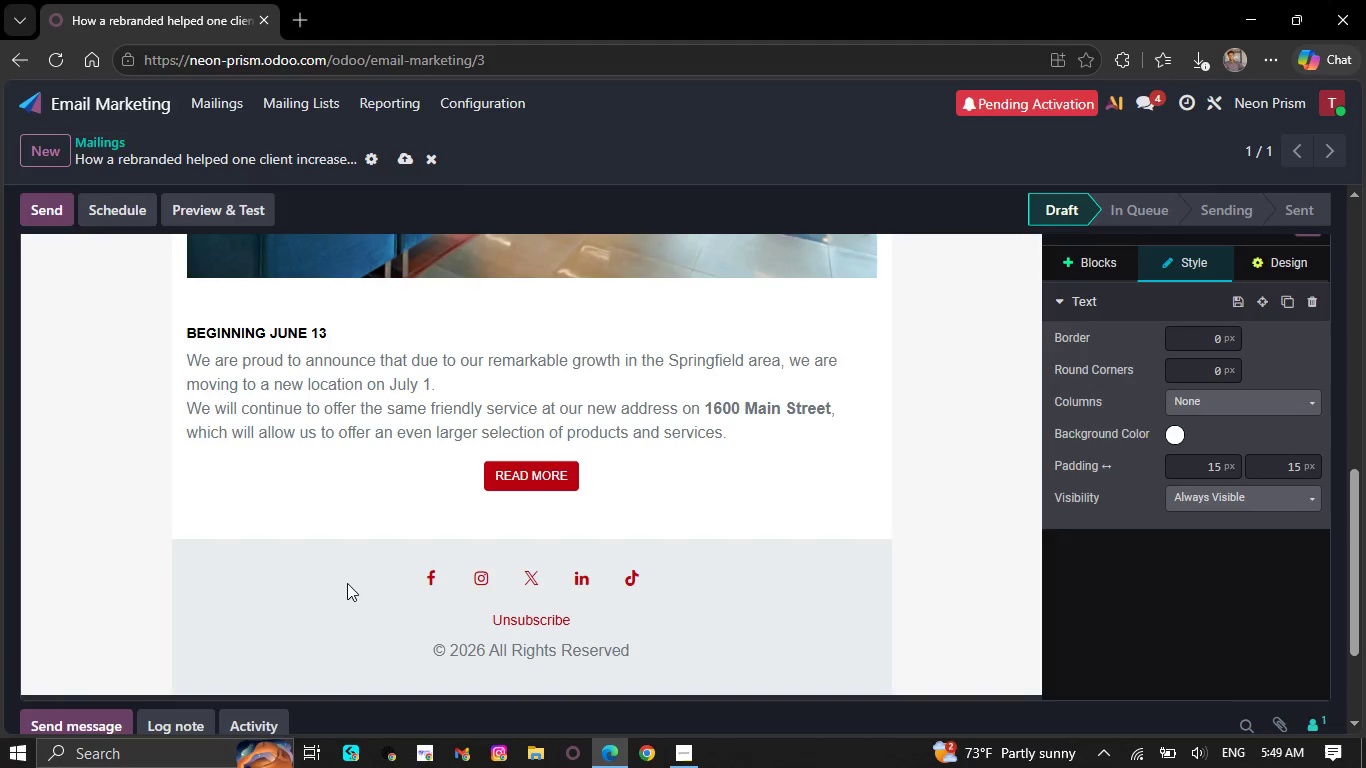 
key(Backspace)
 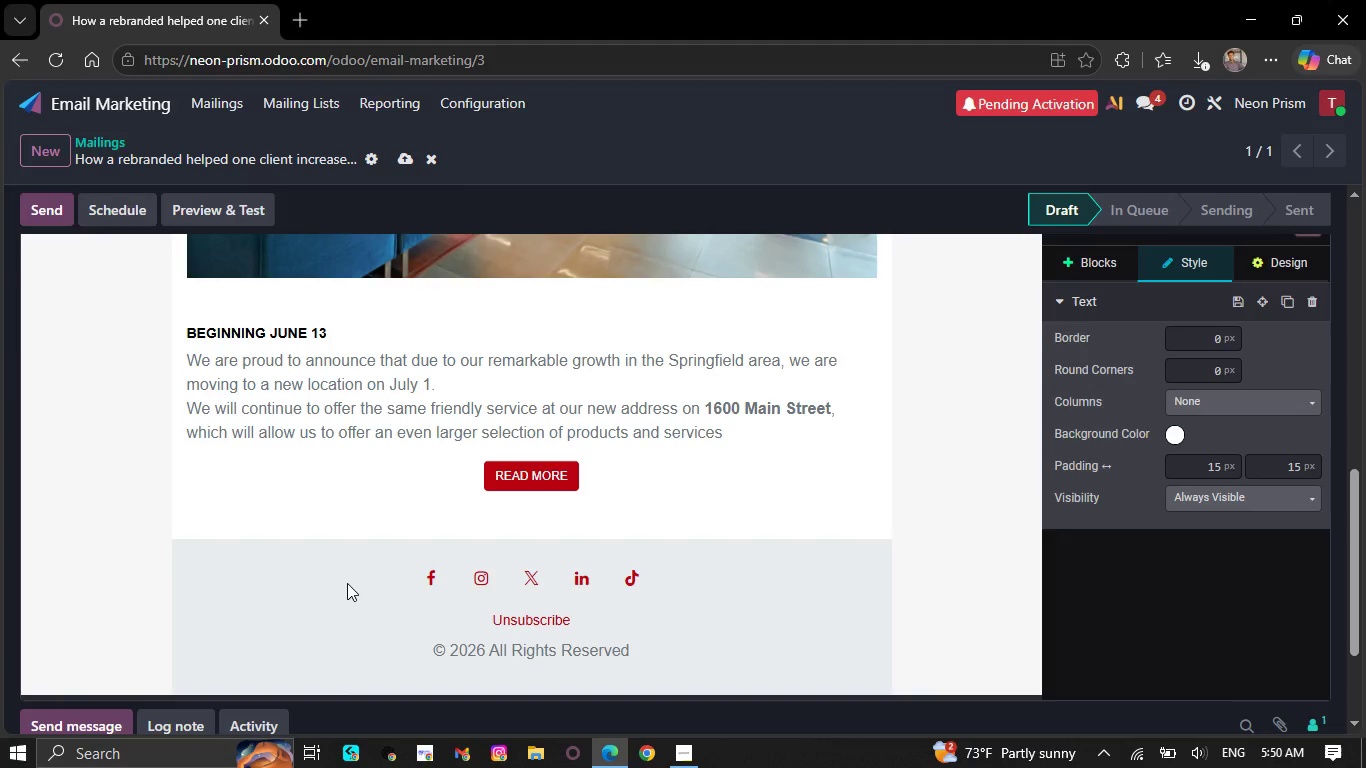 
key(Backspace)
 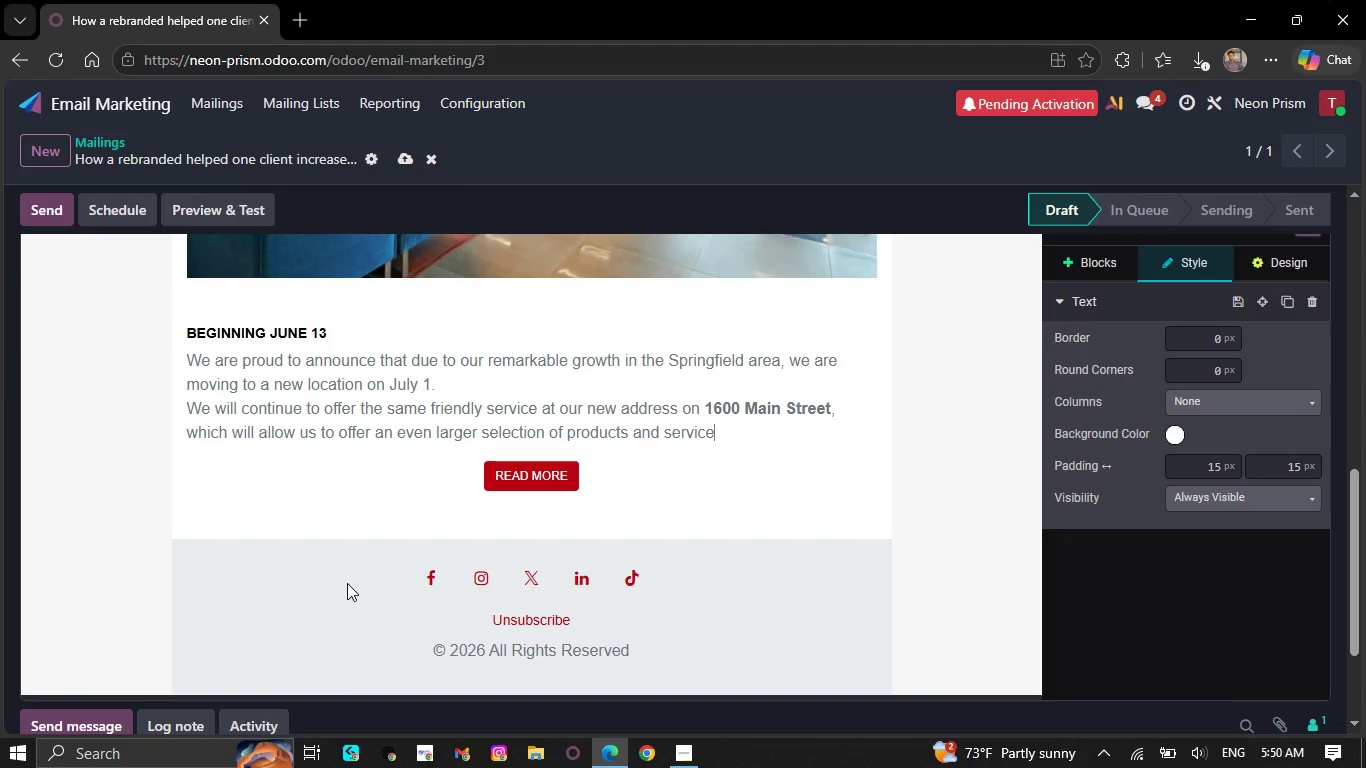 
key(Backspace)
 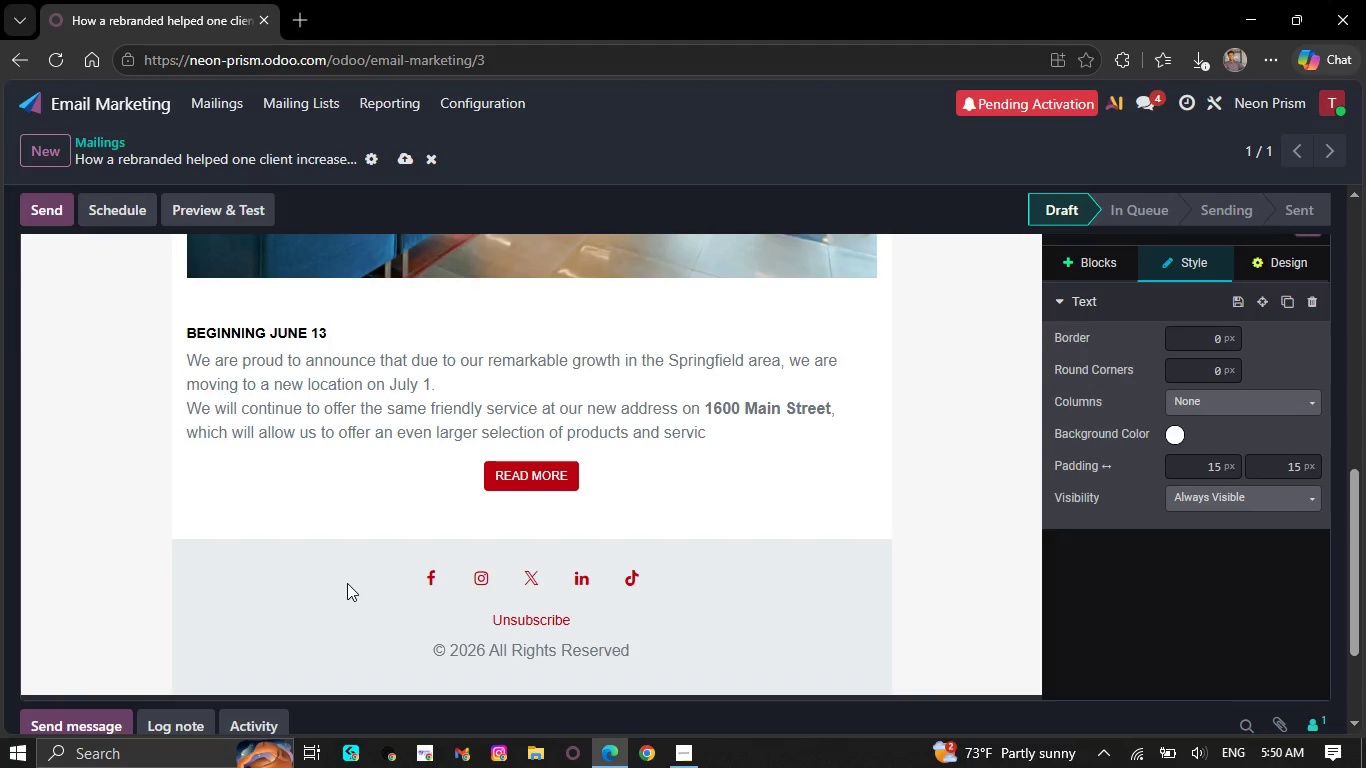 
key(Backspace)
 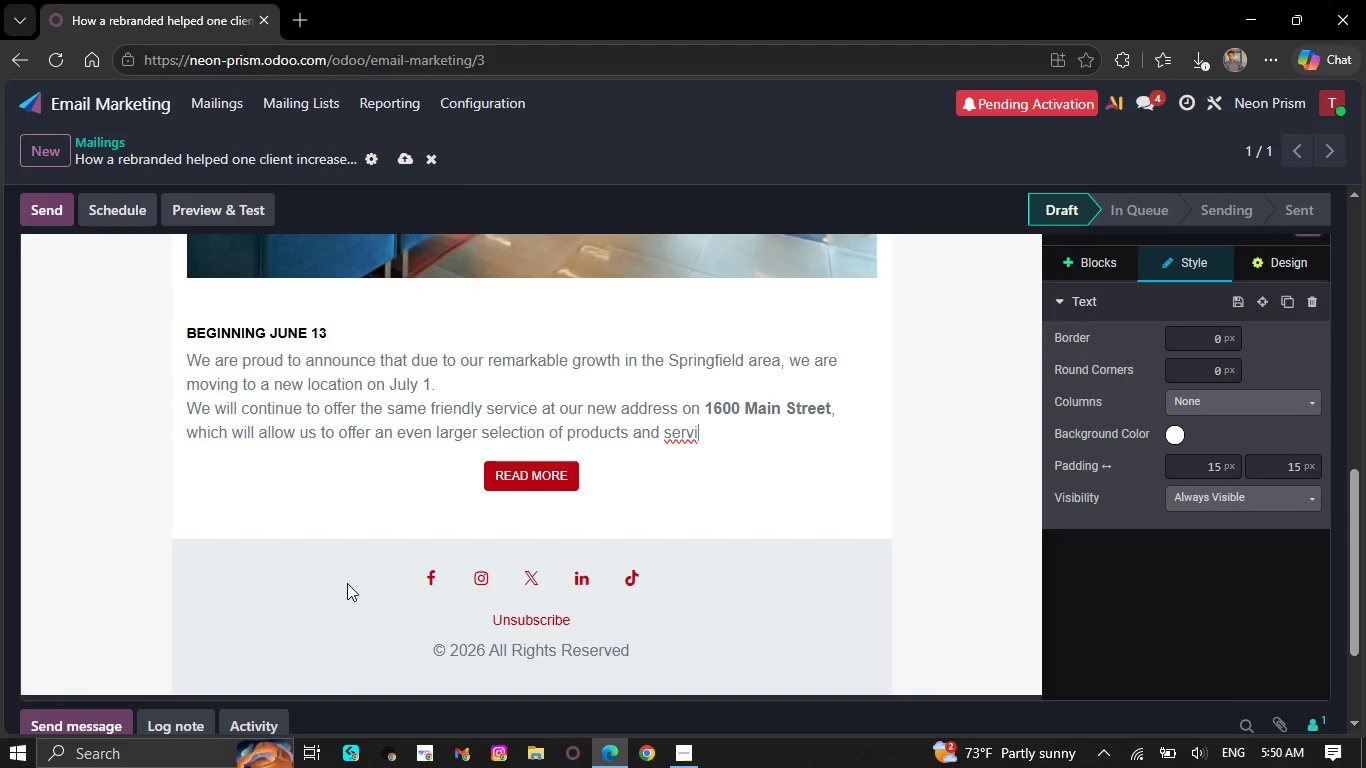 
key(Backspace)
 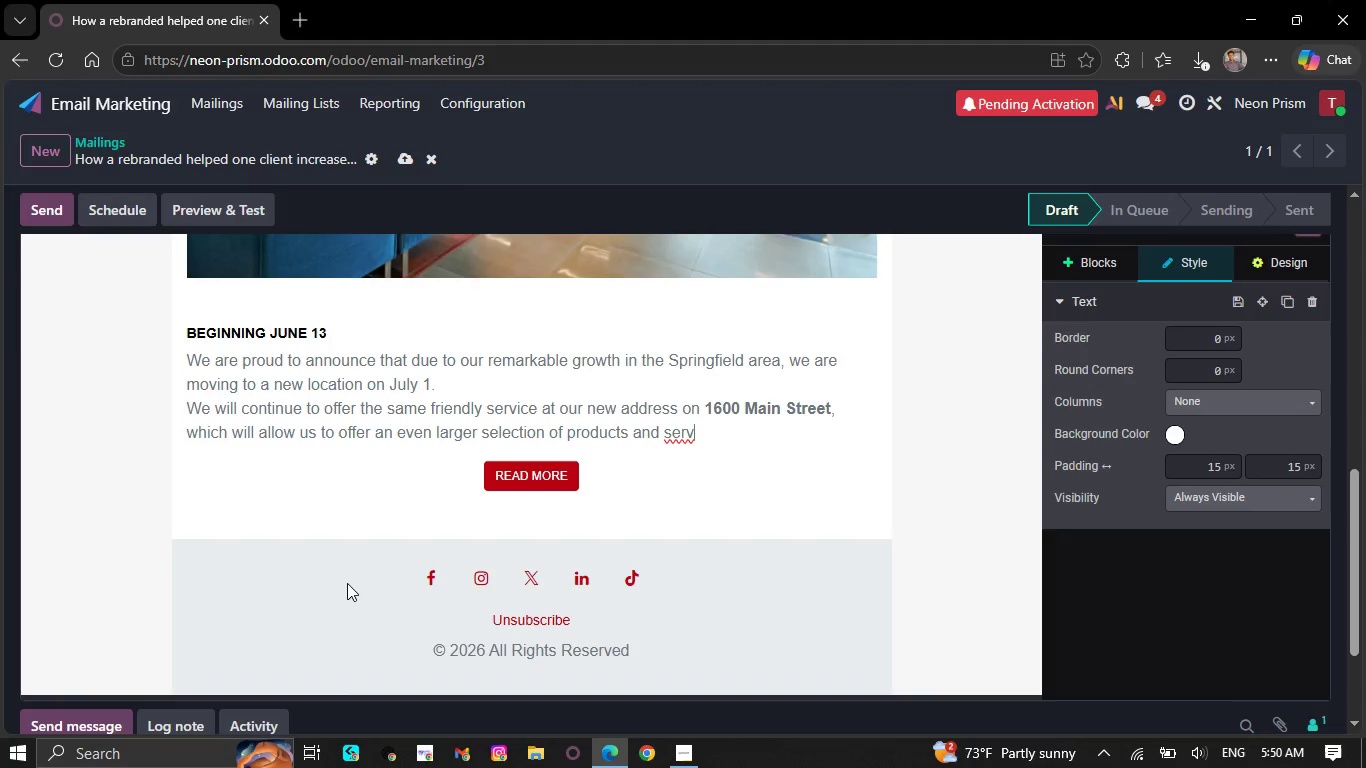 
key(Backspace)
 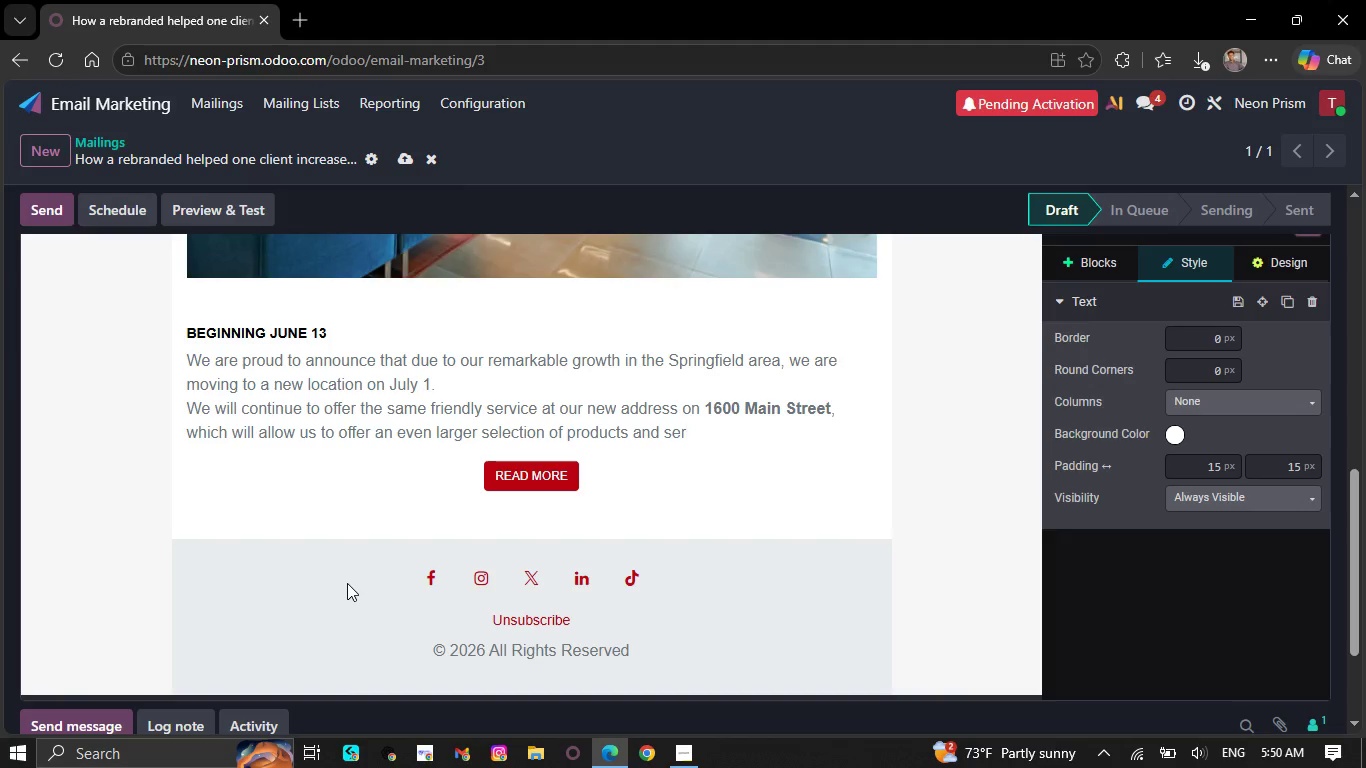 
key(Backspace)
 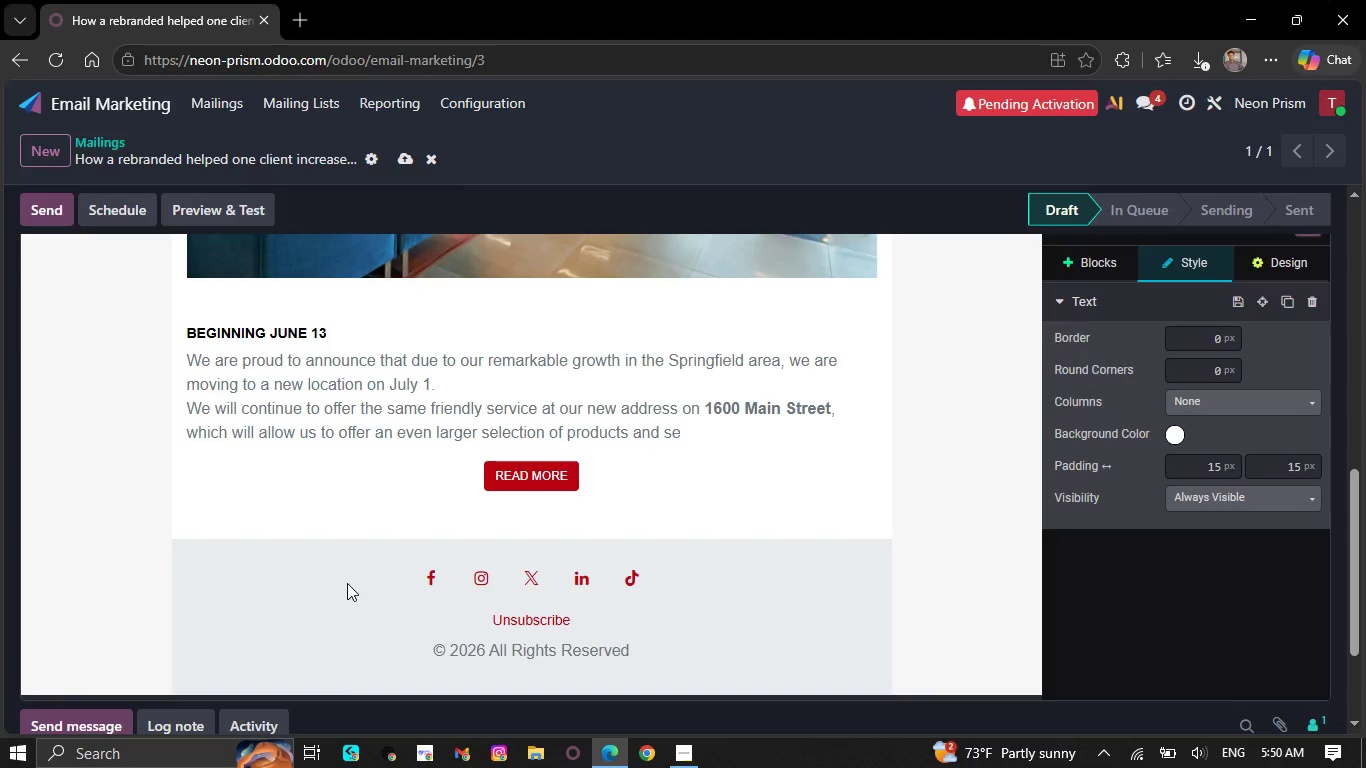 
key(Backspace)
 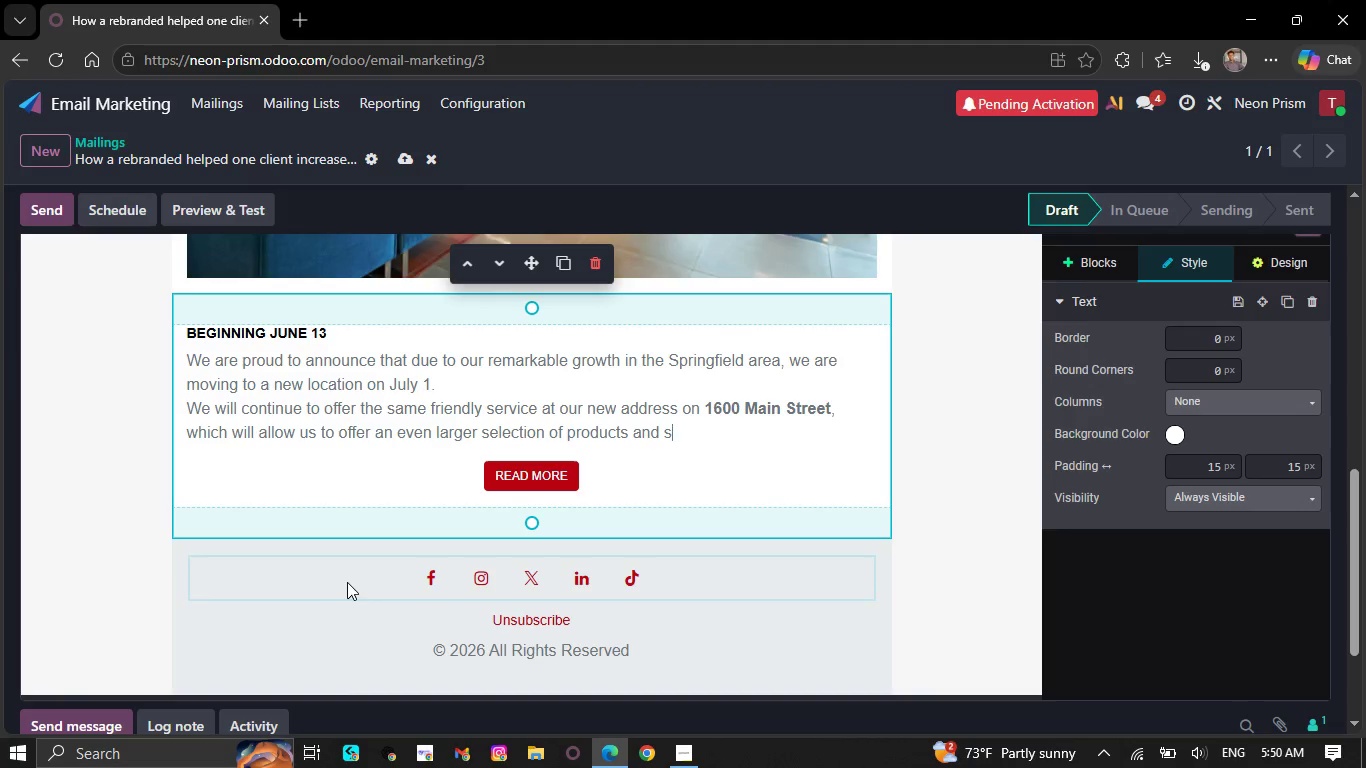 
key(Backspace)
 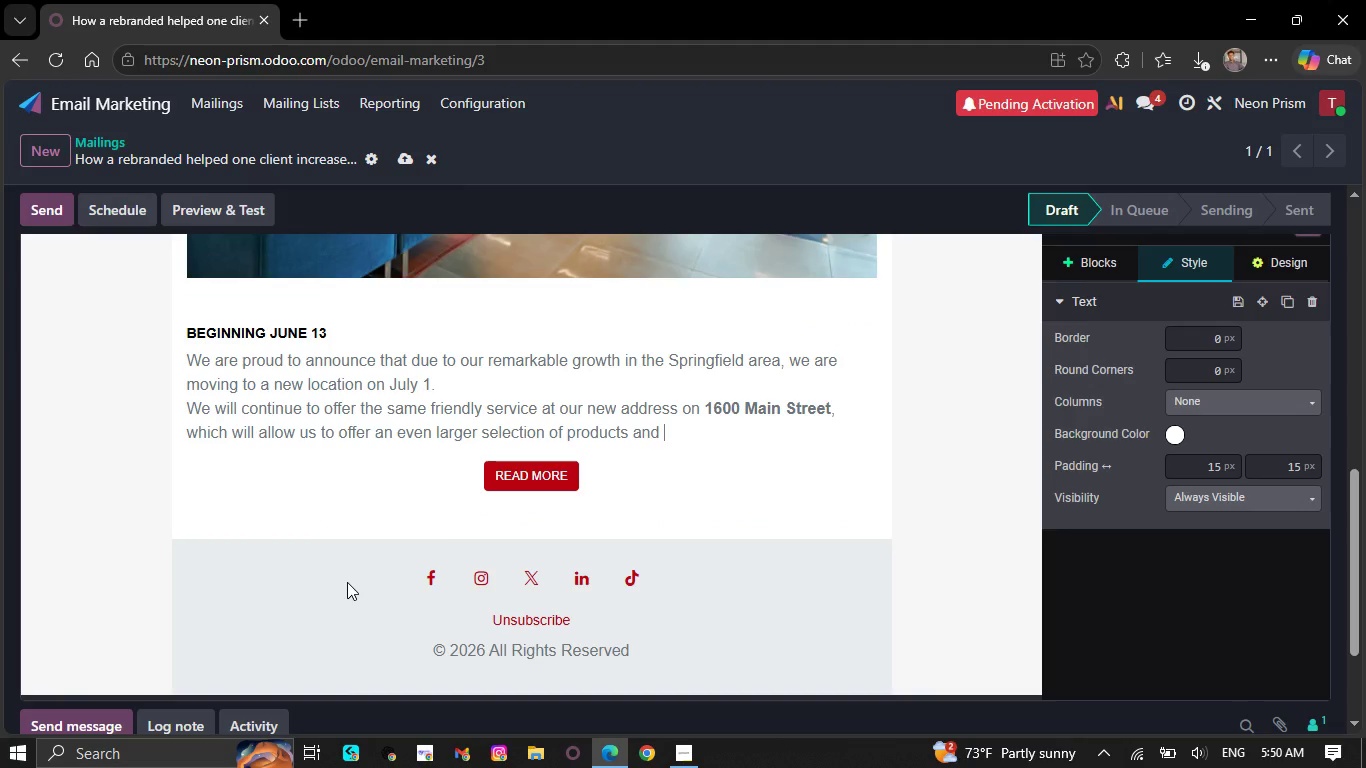 
key(Backspace)
 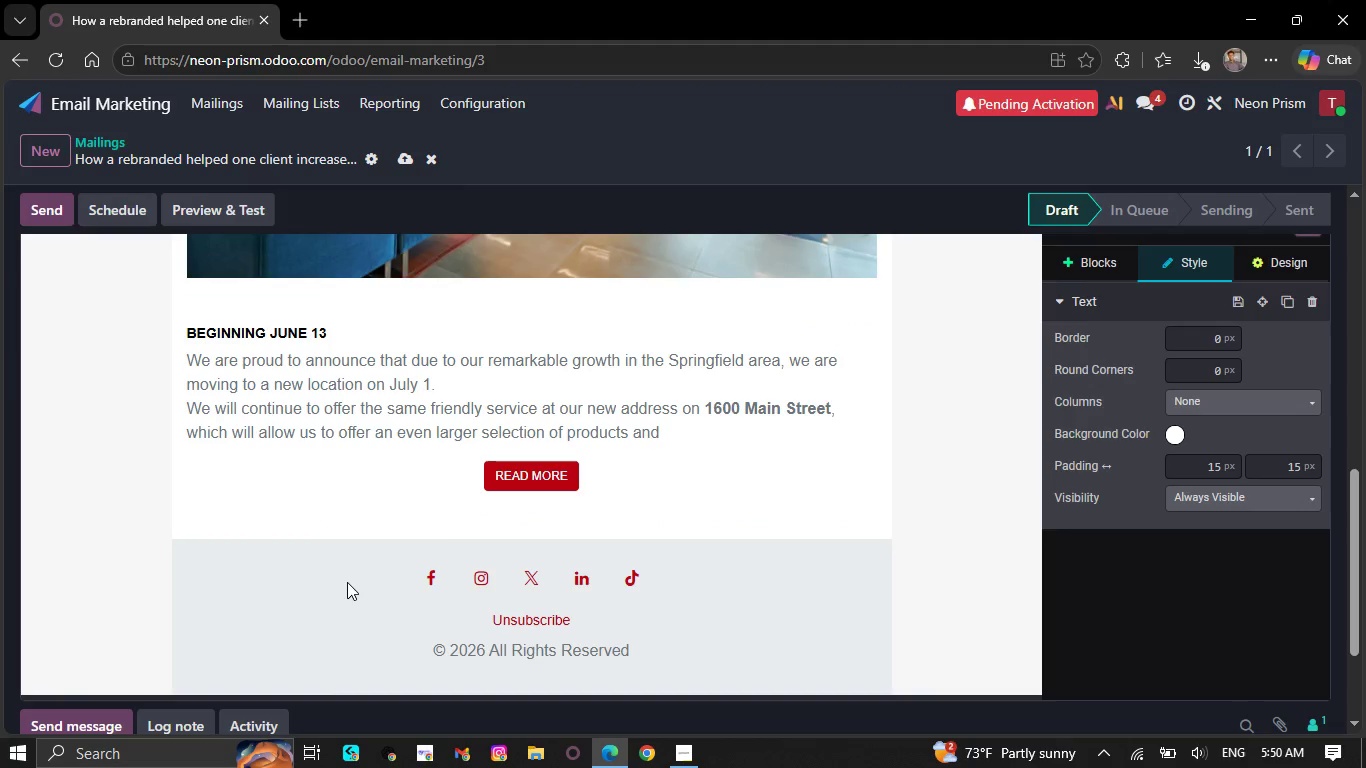 
key(Backspace)
 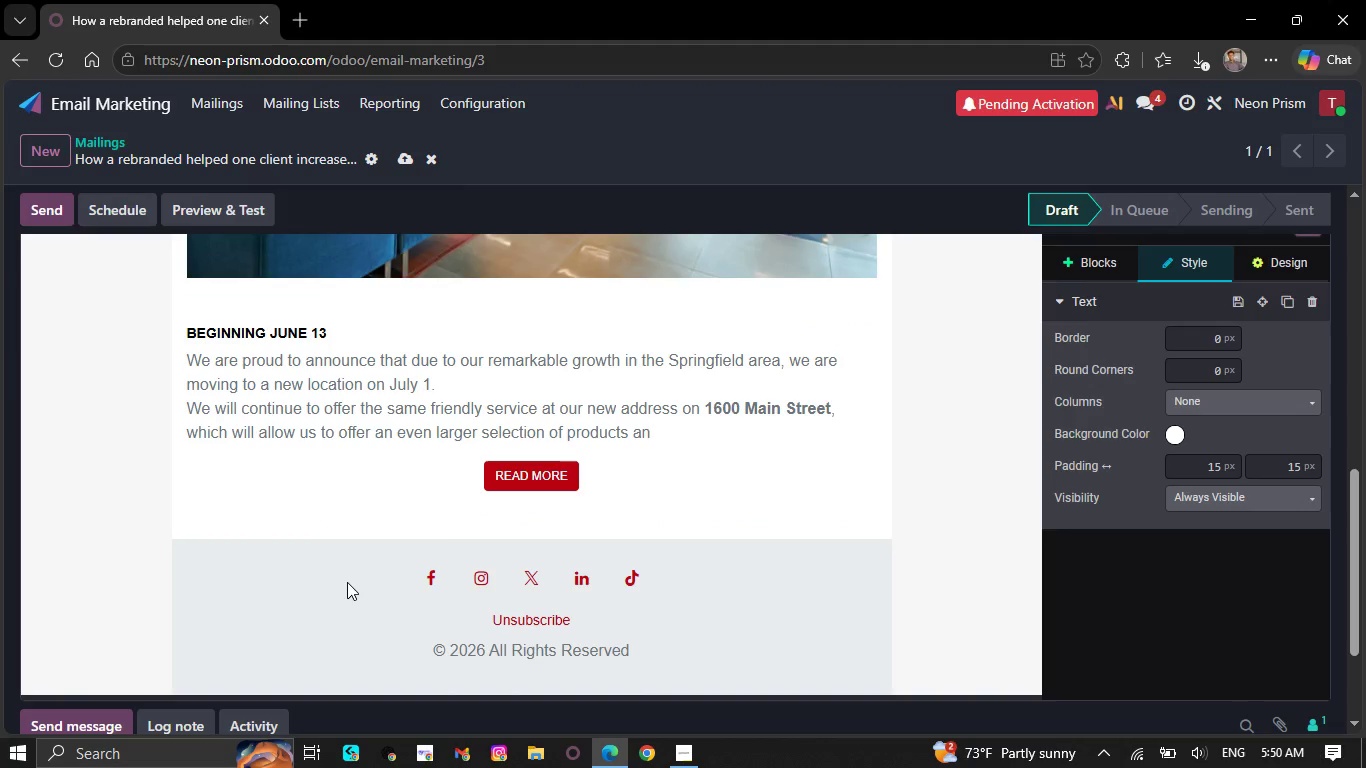 
key(Backspace)
 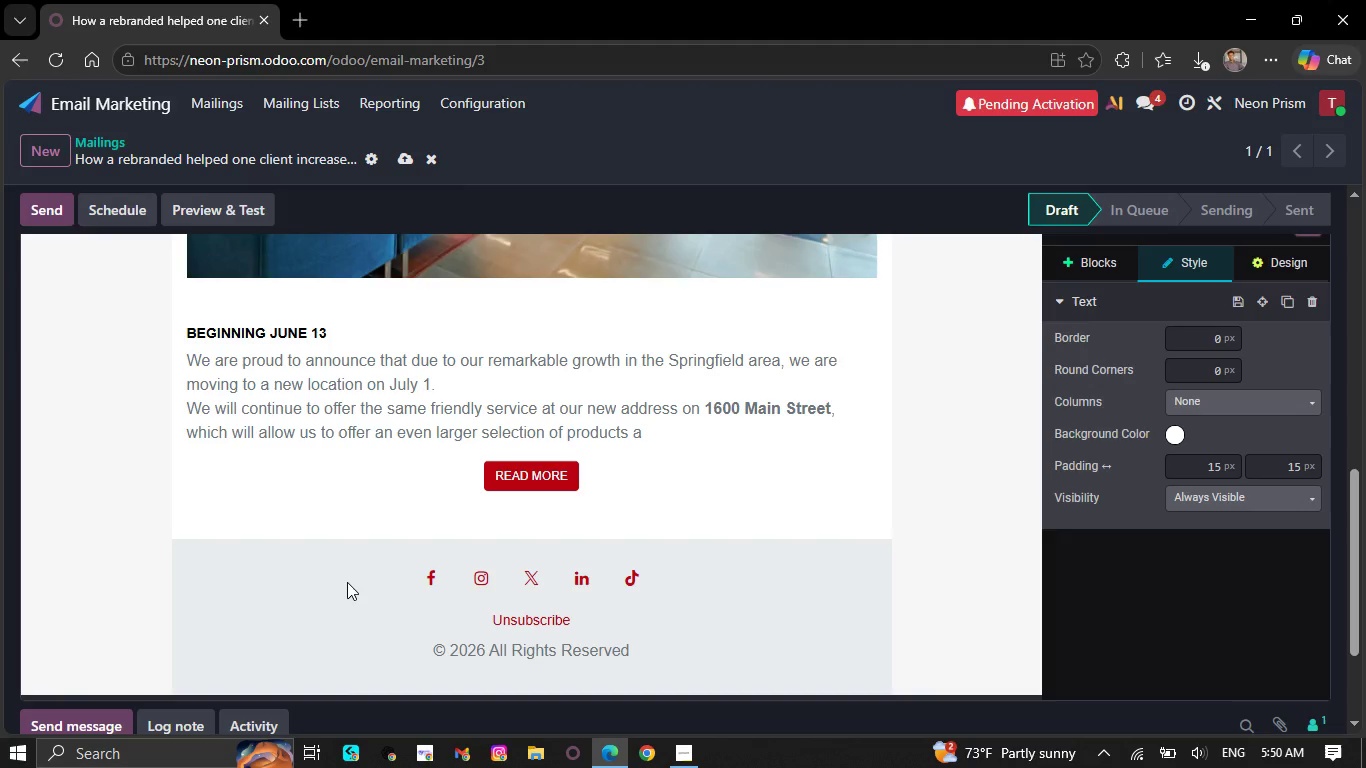 
wait(10.91)
 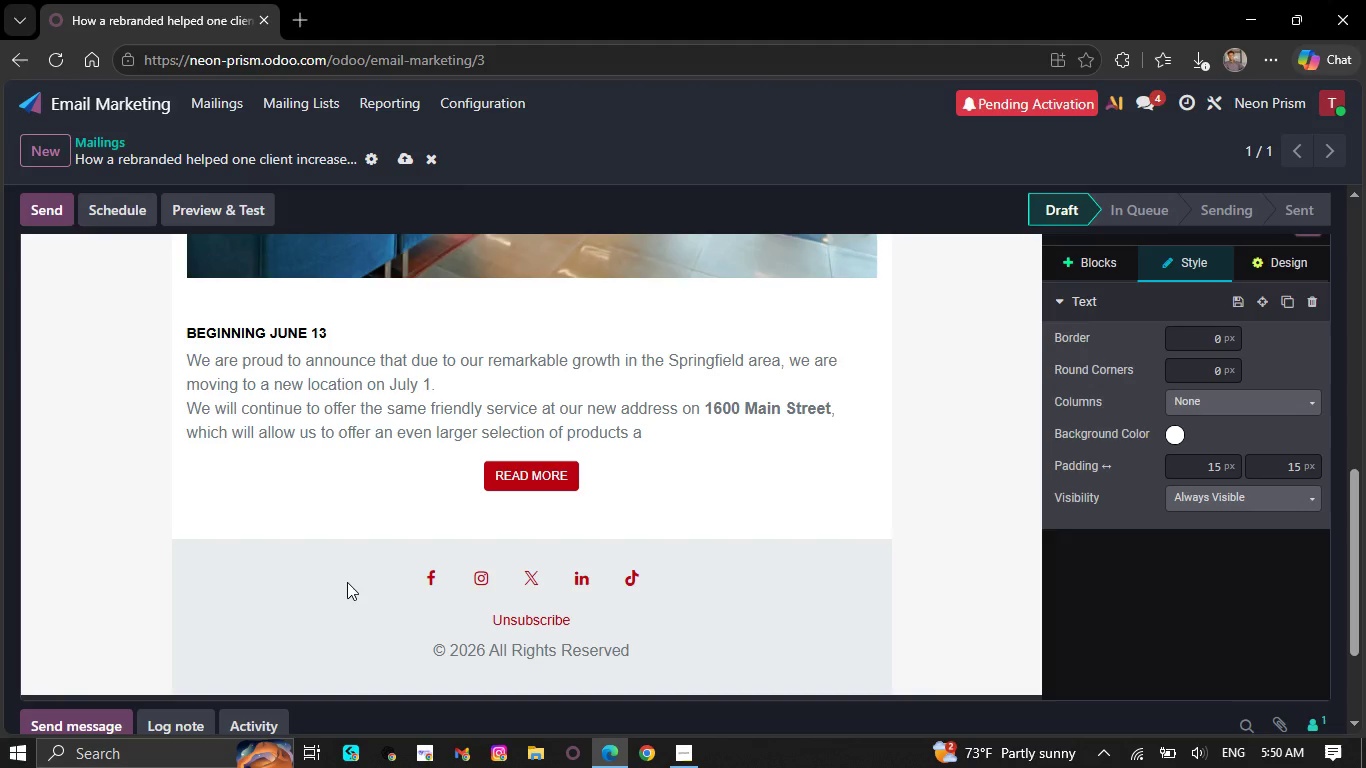 
key(Backspace)
 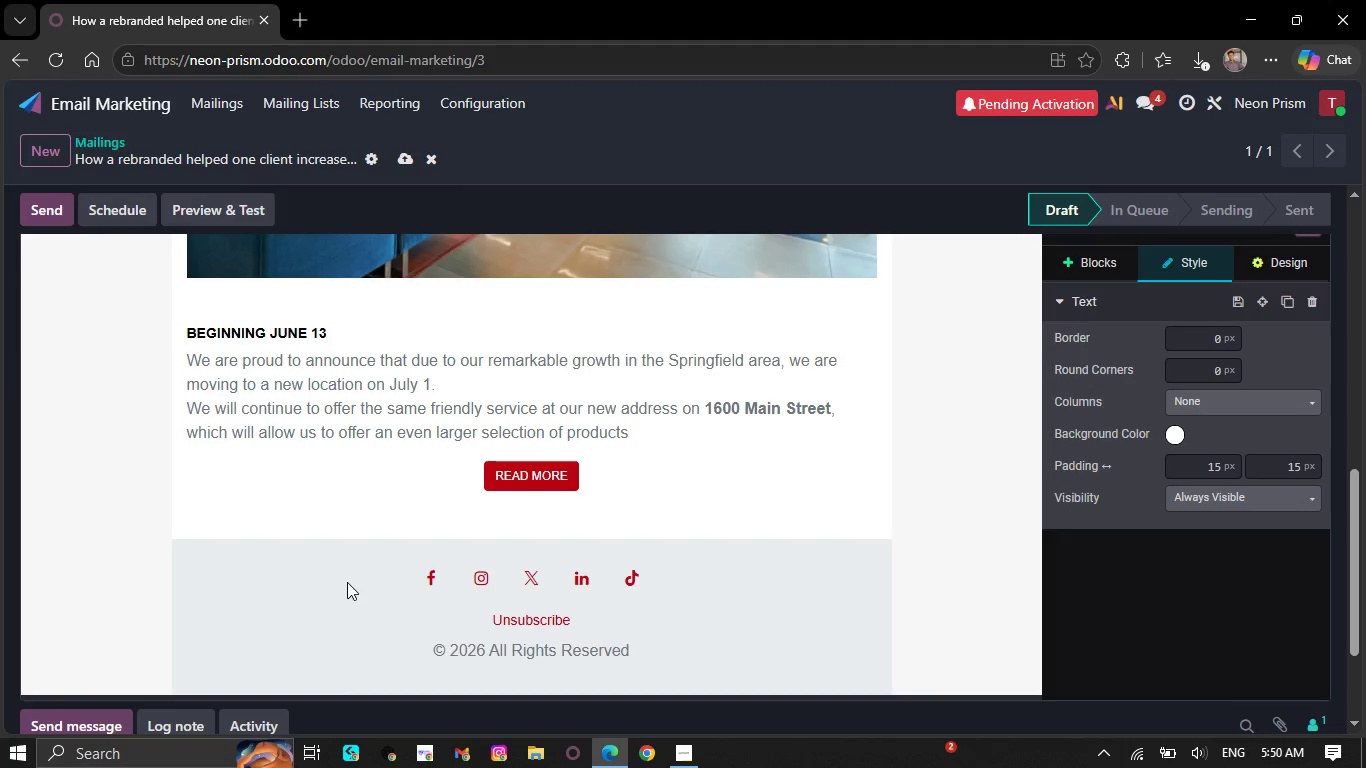 
key(Backspace)
 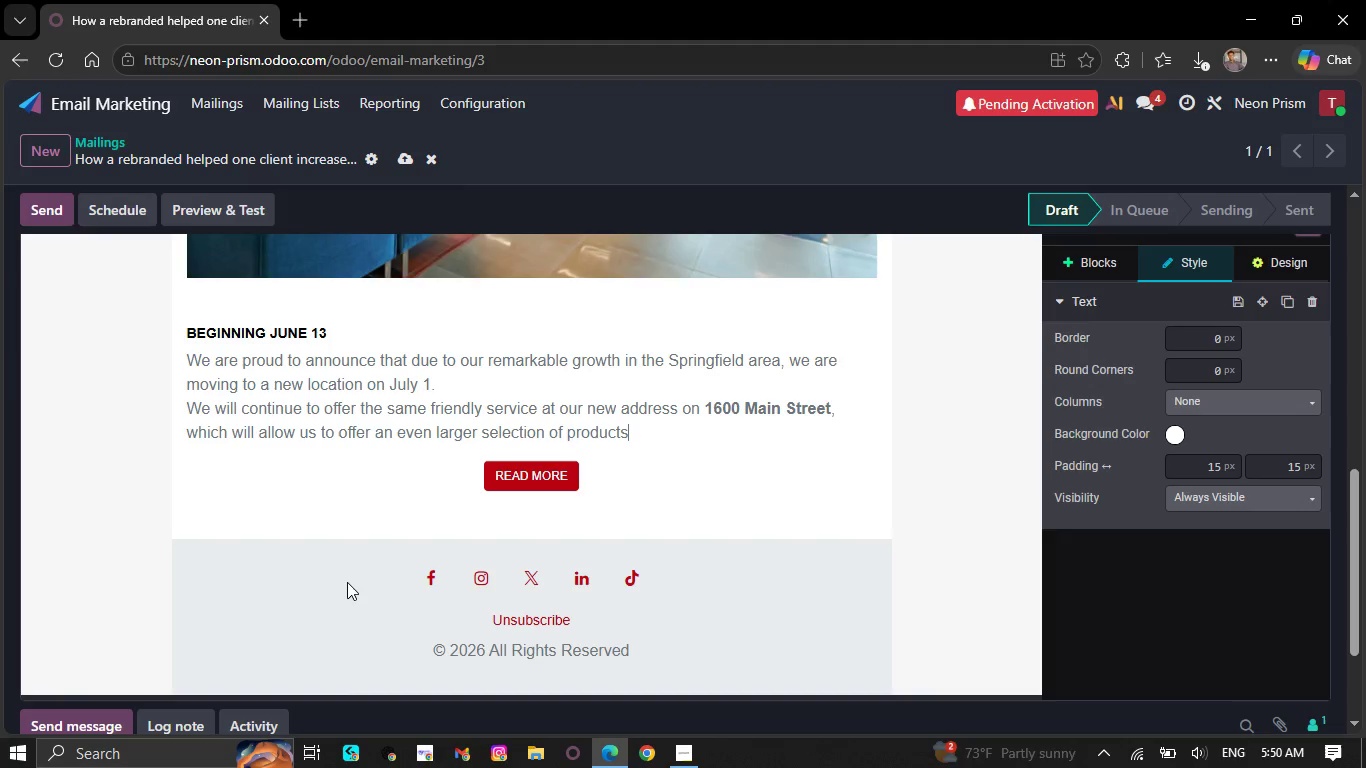 
key(Backspace)
 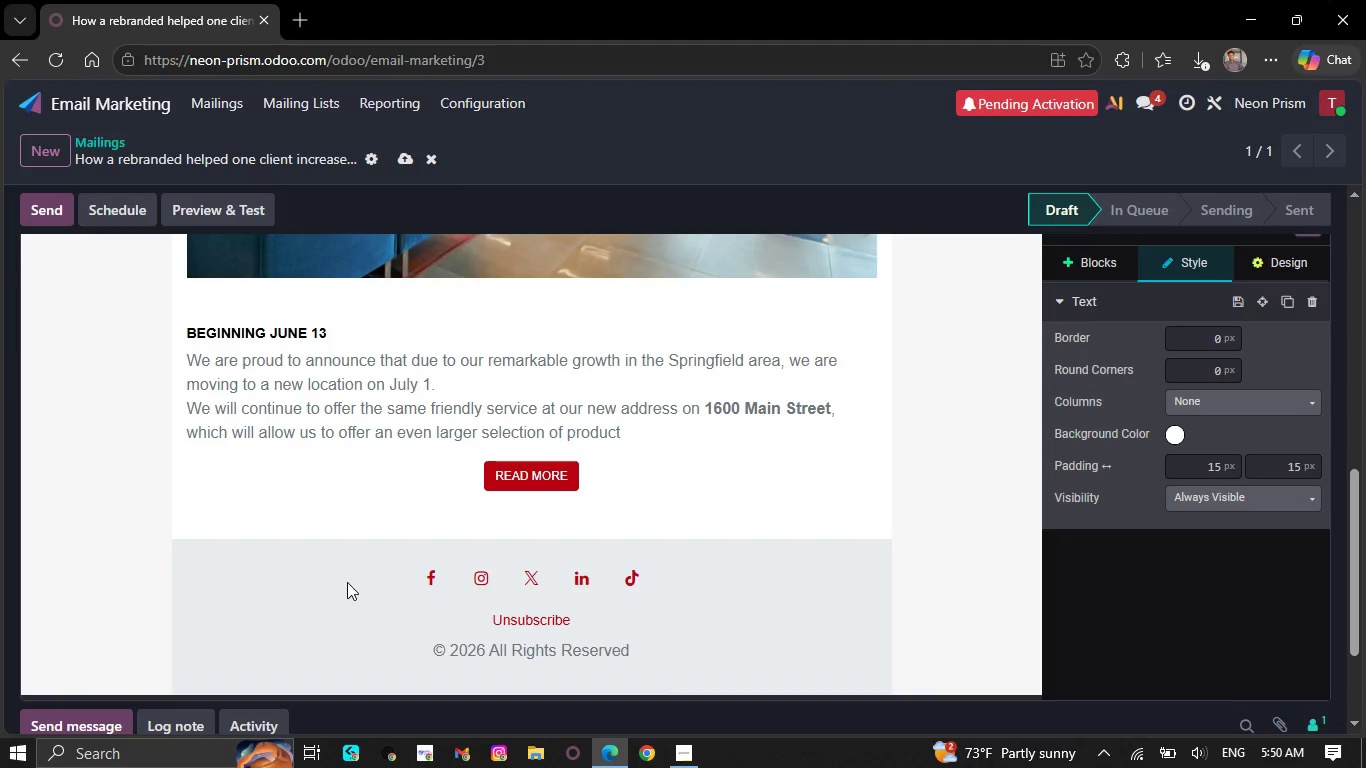 
wait(5.2)
 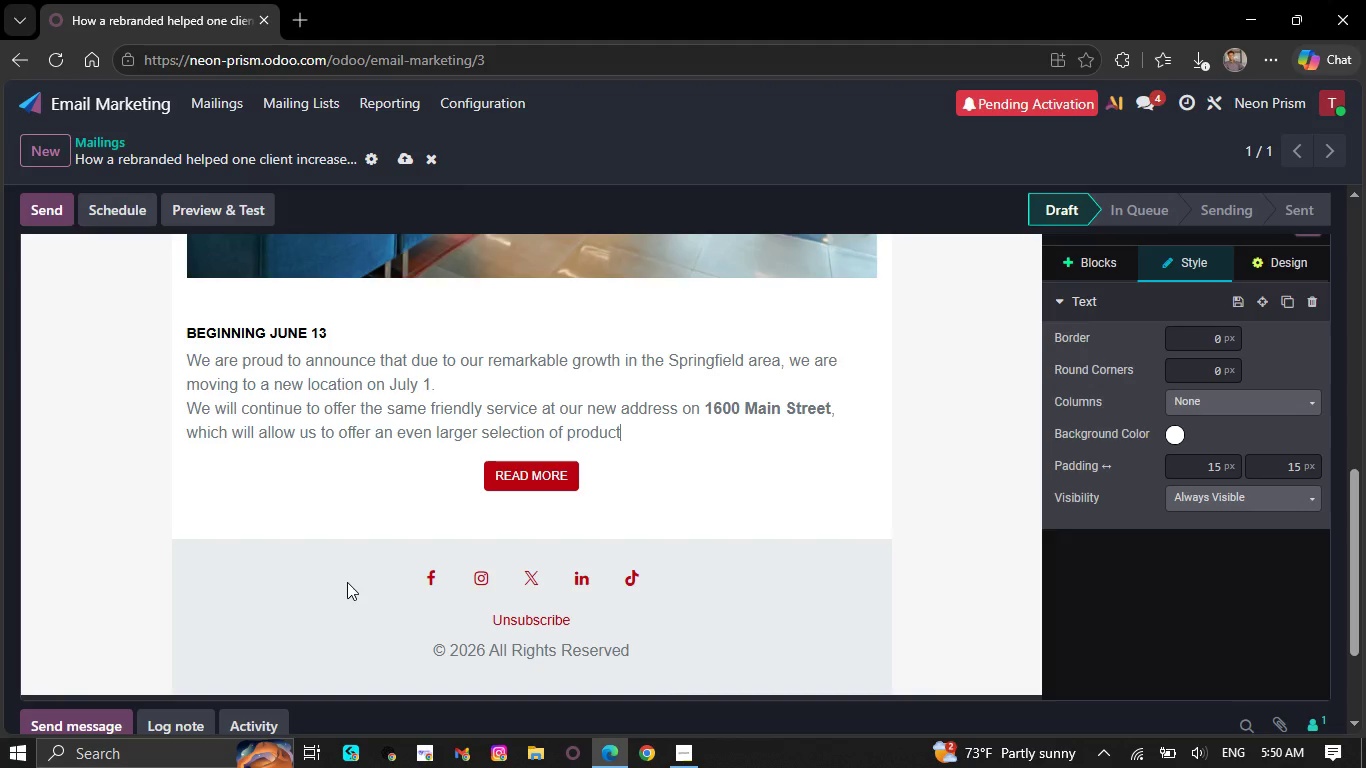 
key(Backspace)
 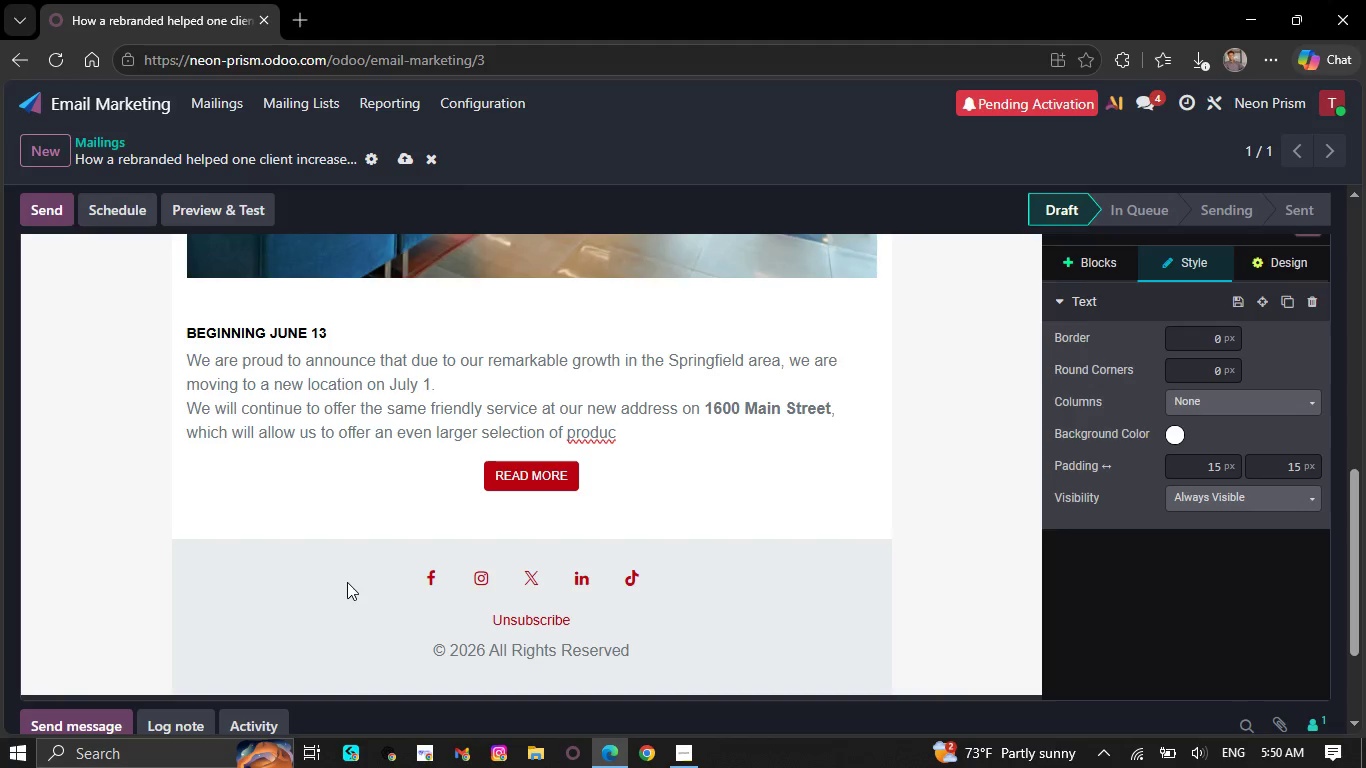 
key(Backspace)
 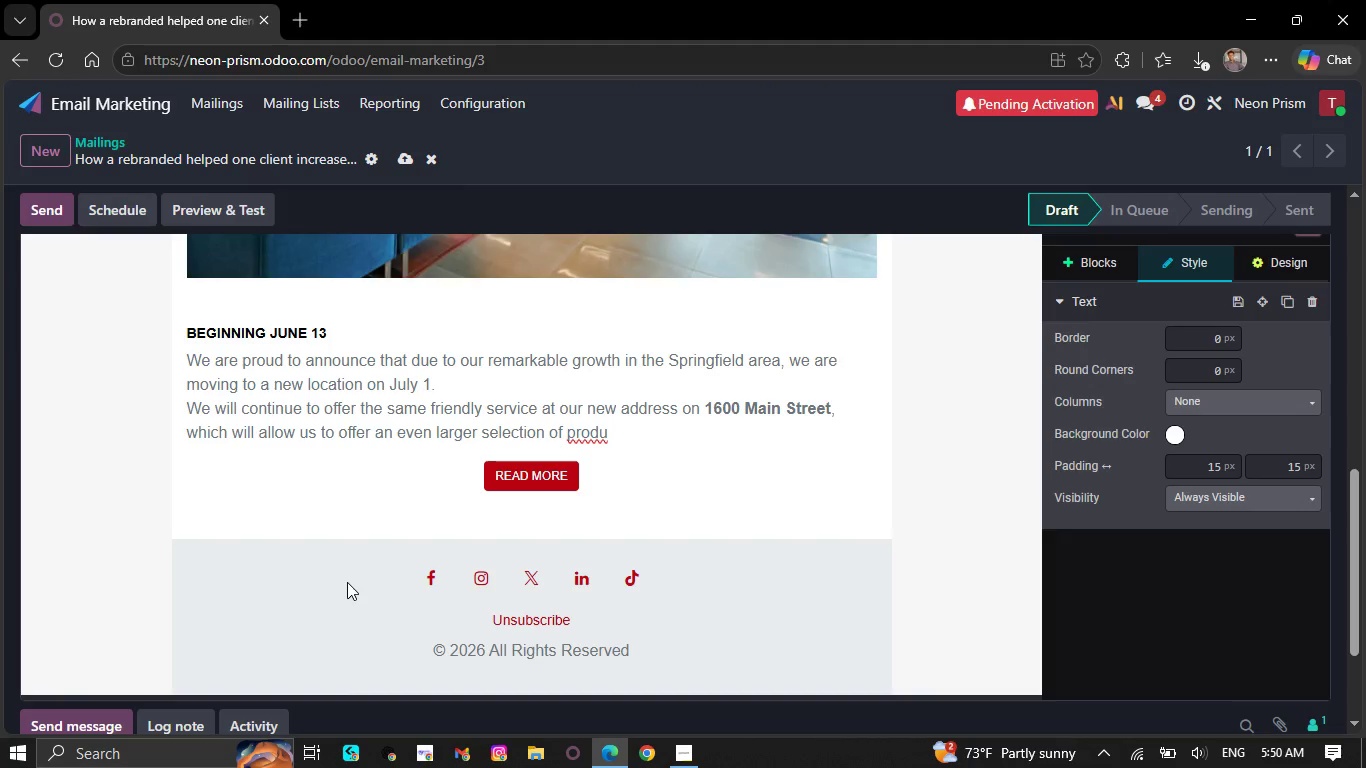 
key(Backspace)
 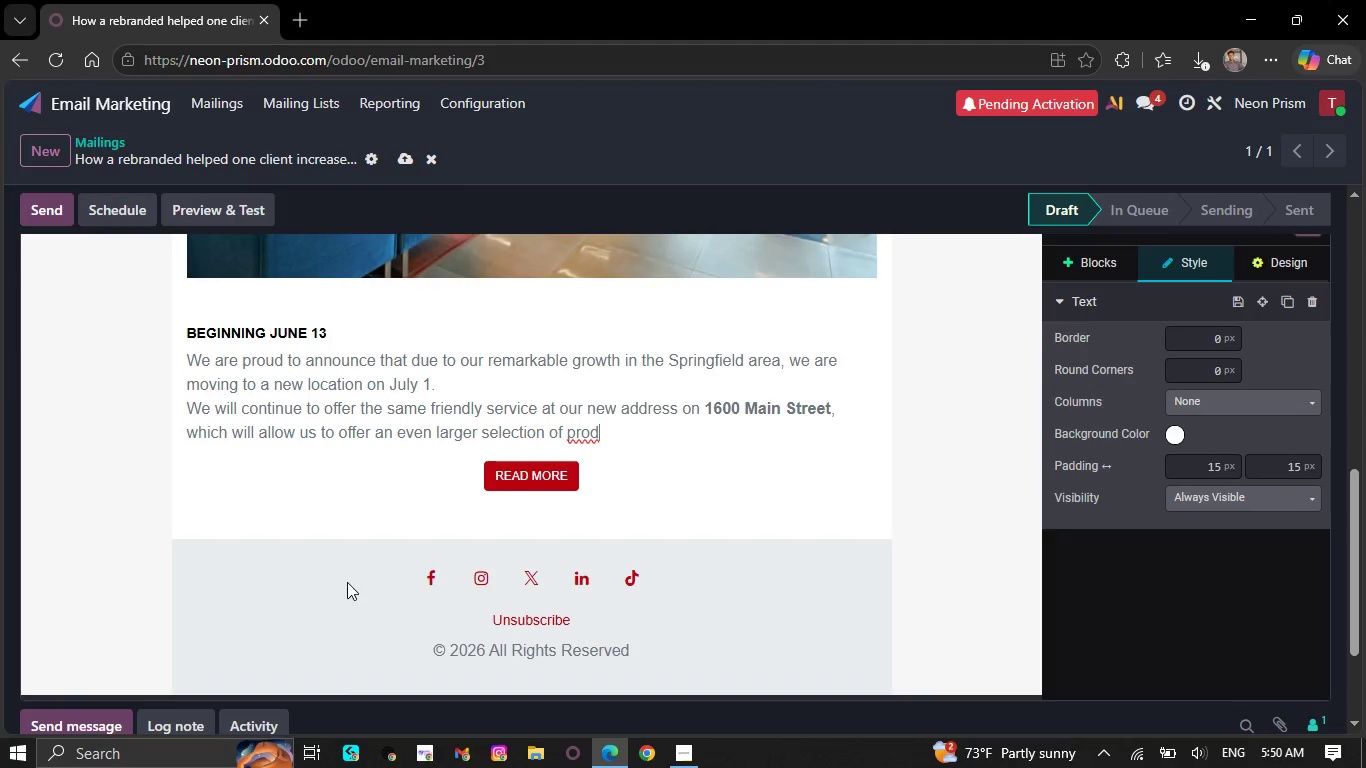 
key(Backspace)
 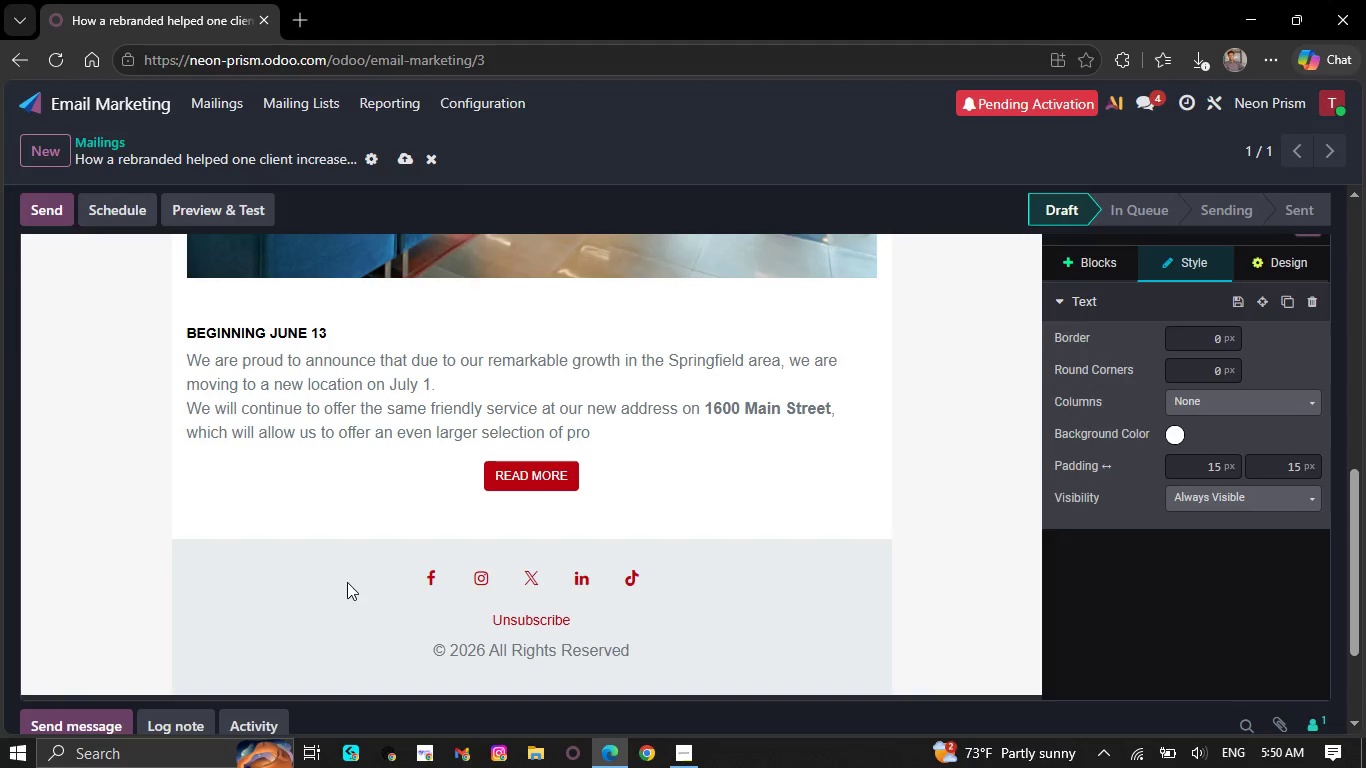 
key(Backspace)
 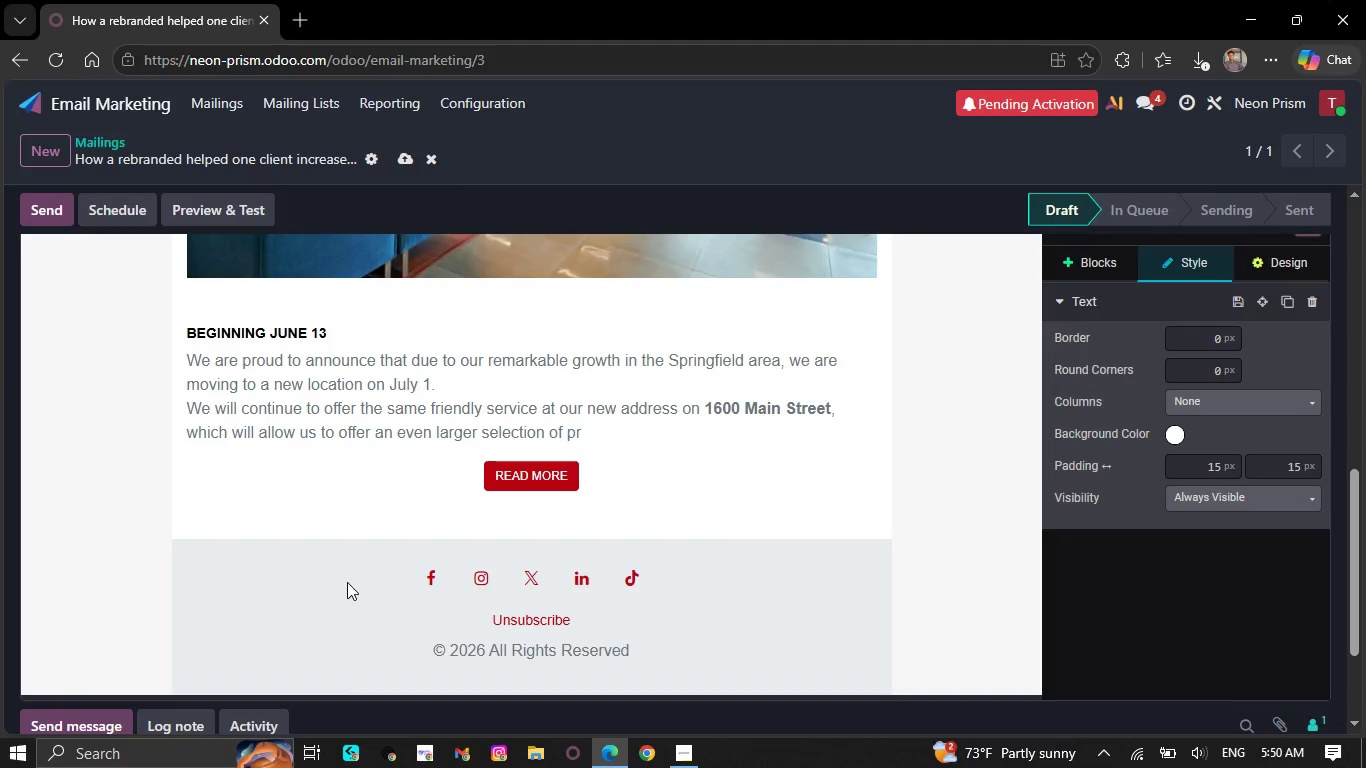 
key(Backspace)
 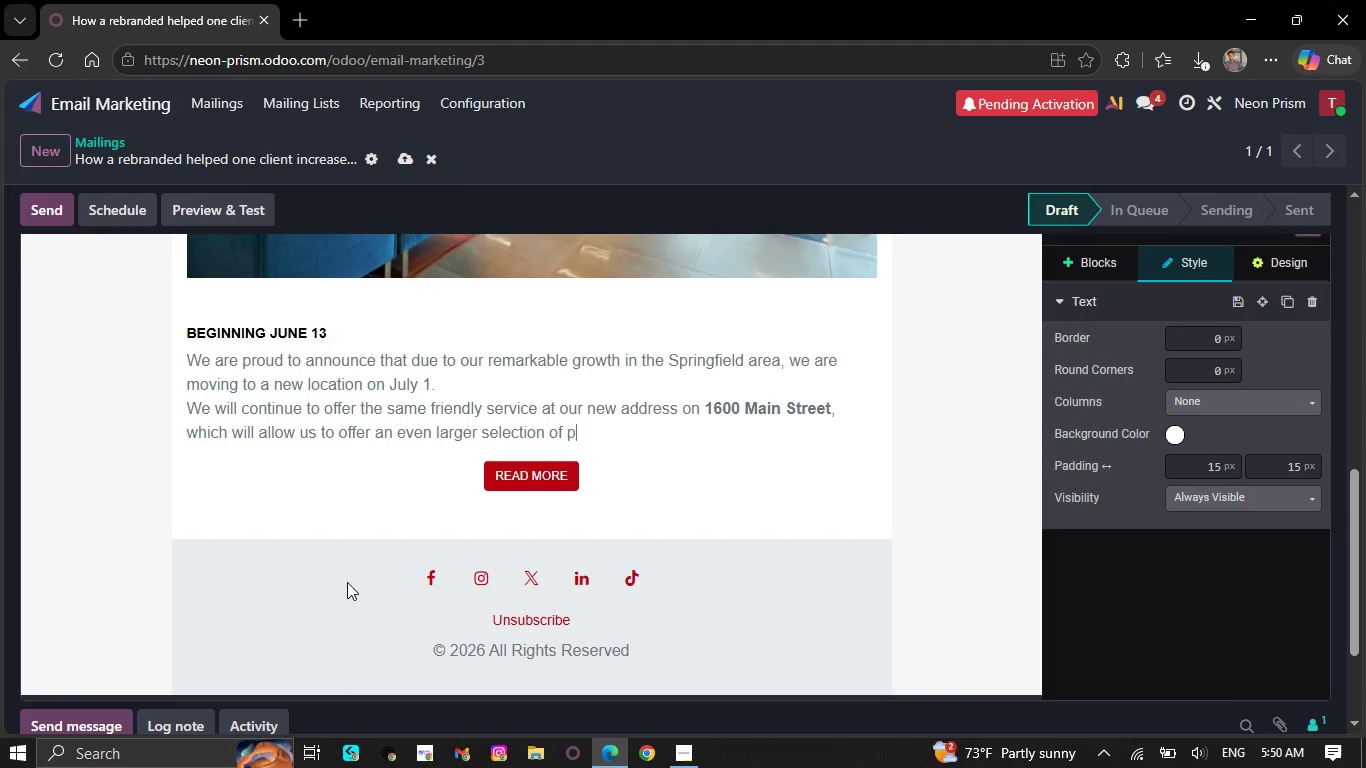 
key(Backspace)
 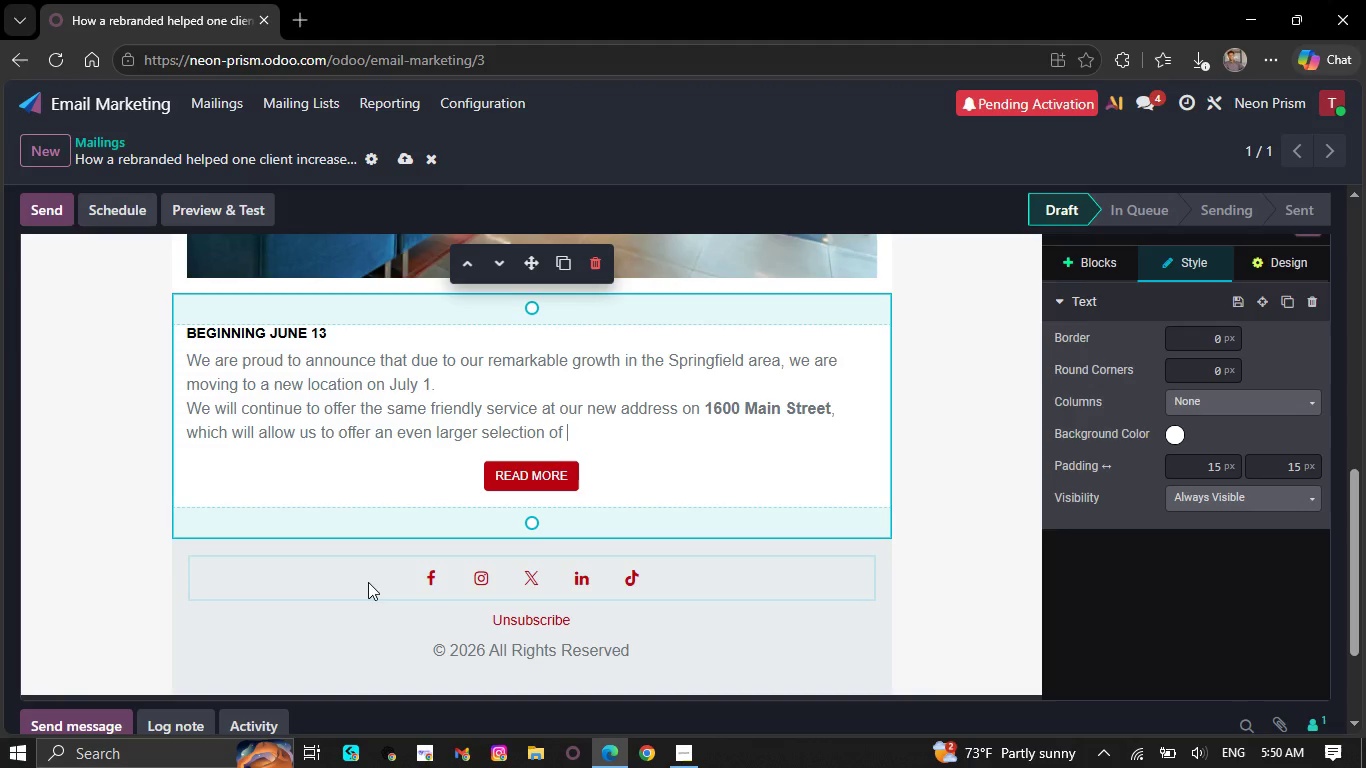 
wait(5.92)
 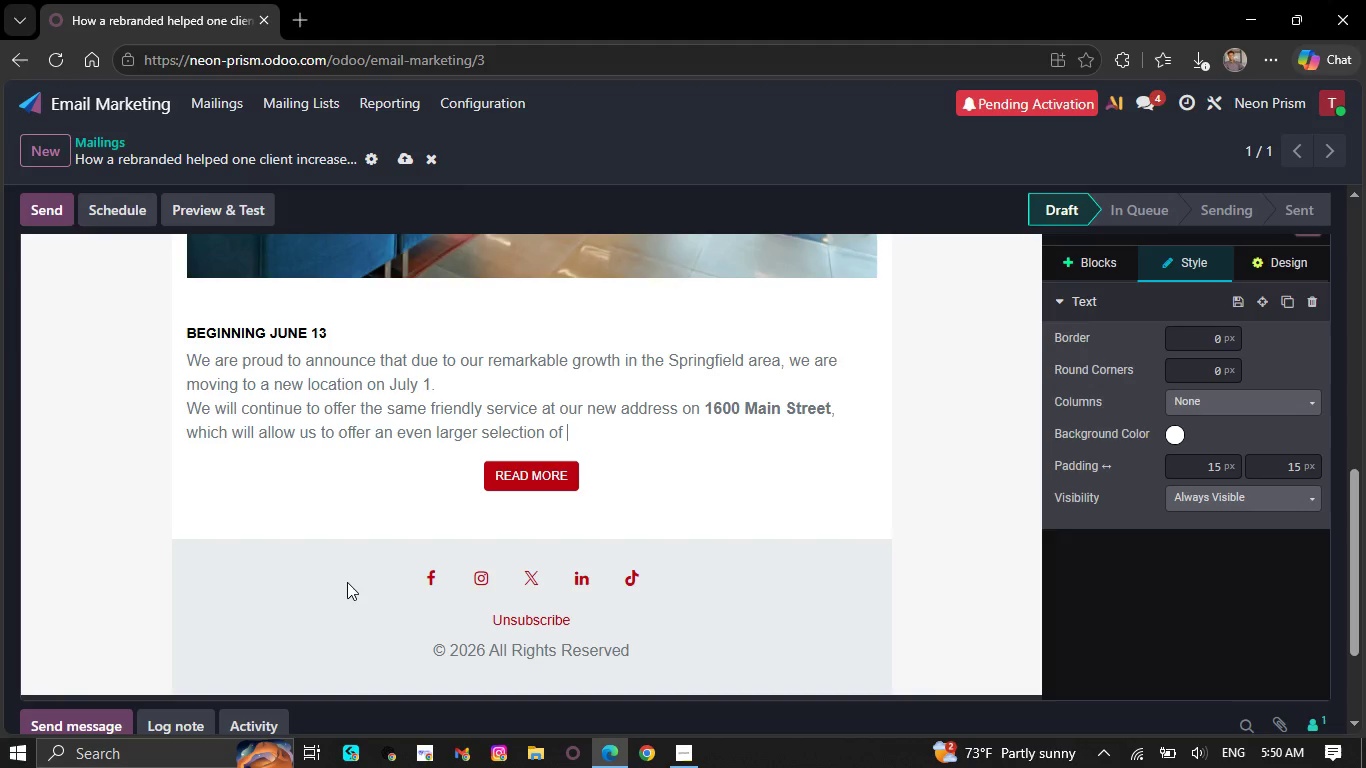 
key(Backspace)
 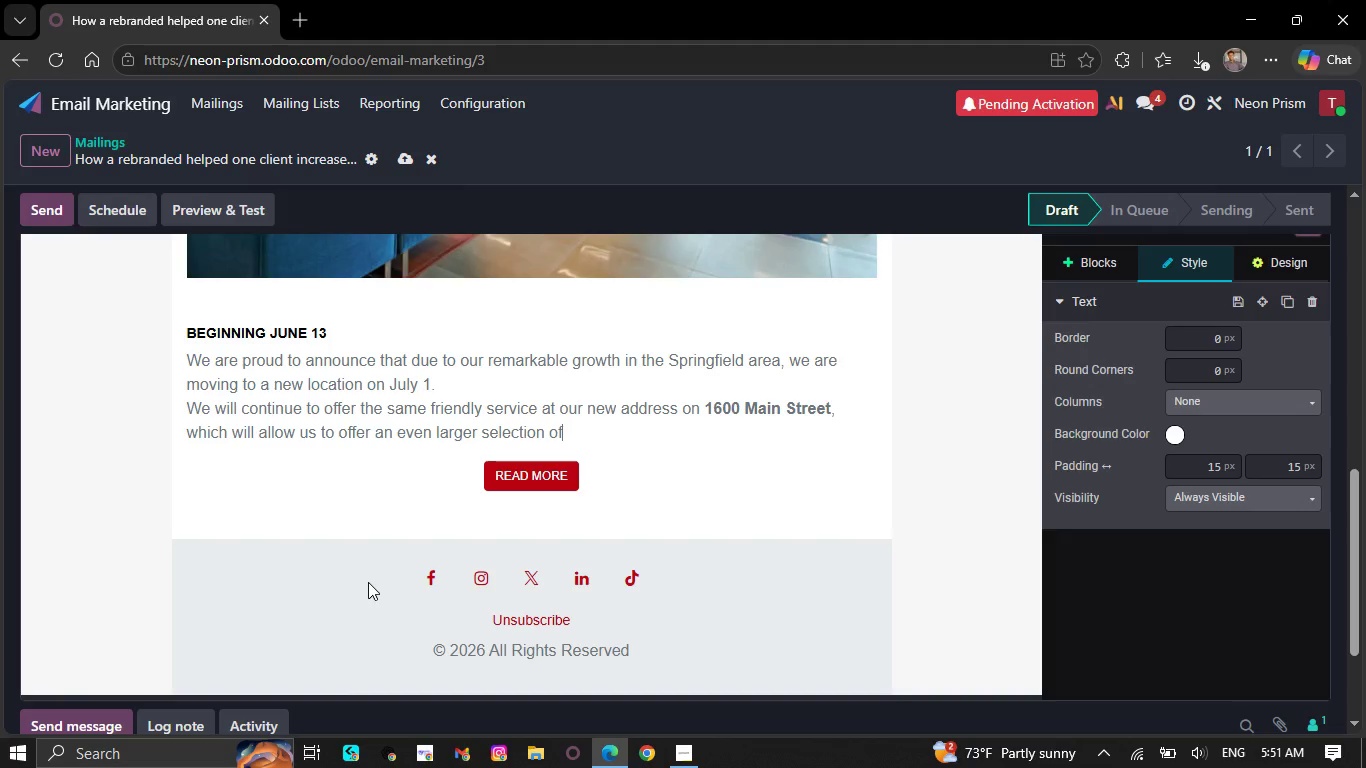 
wait(5.95)
 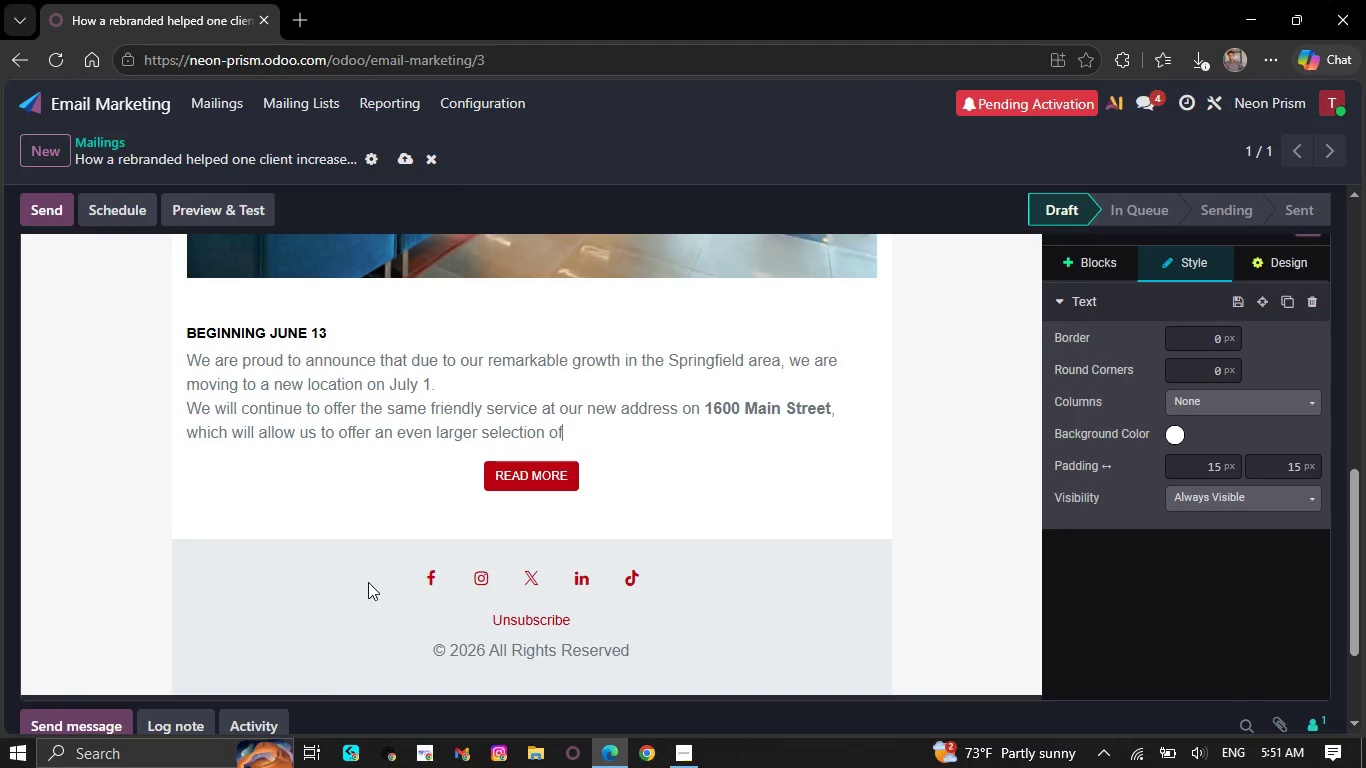 
key(Backspace)
 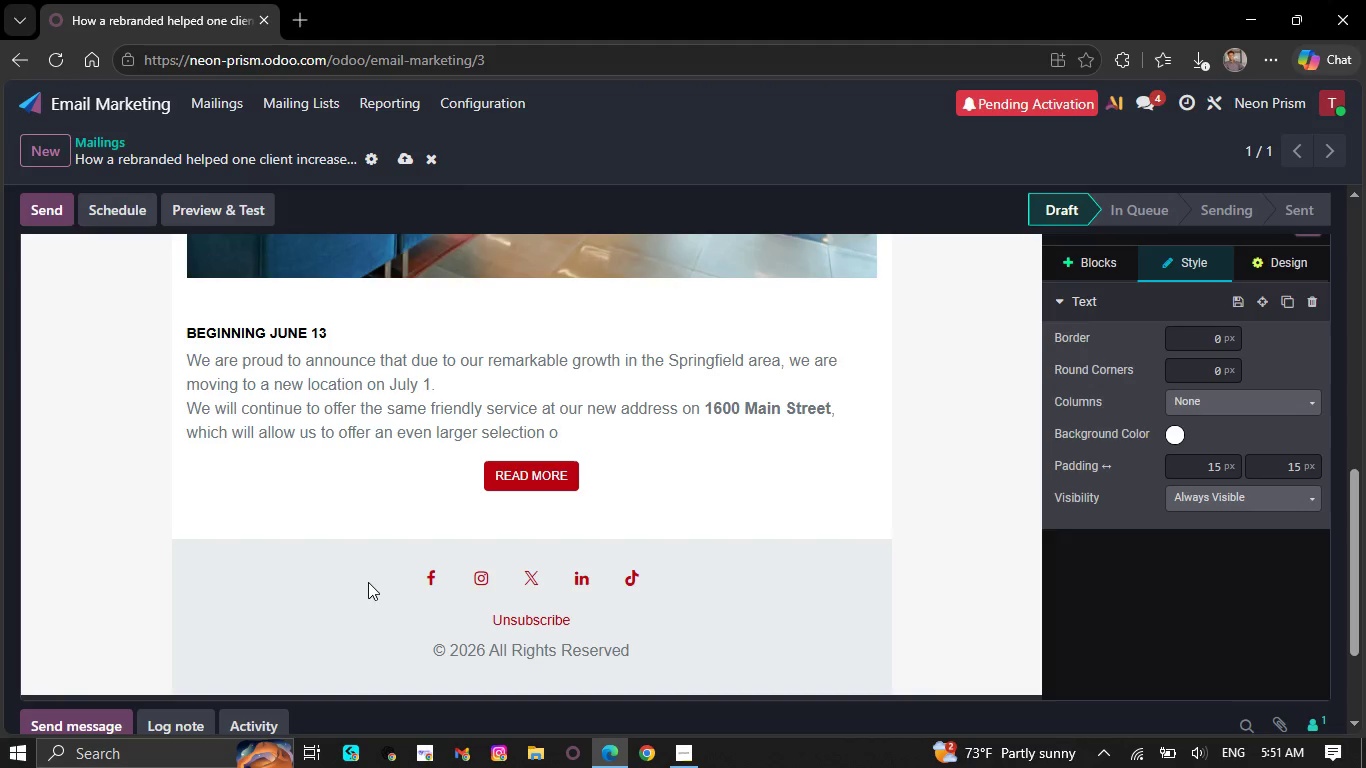 
key(Backspace)
 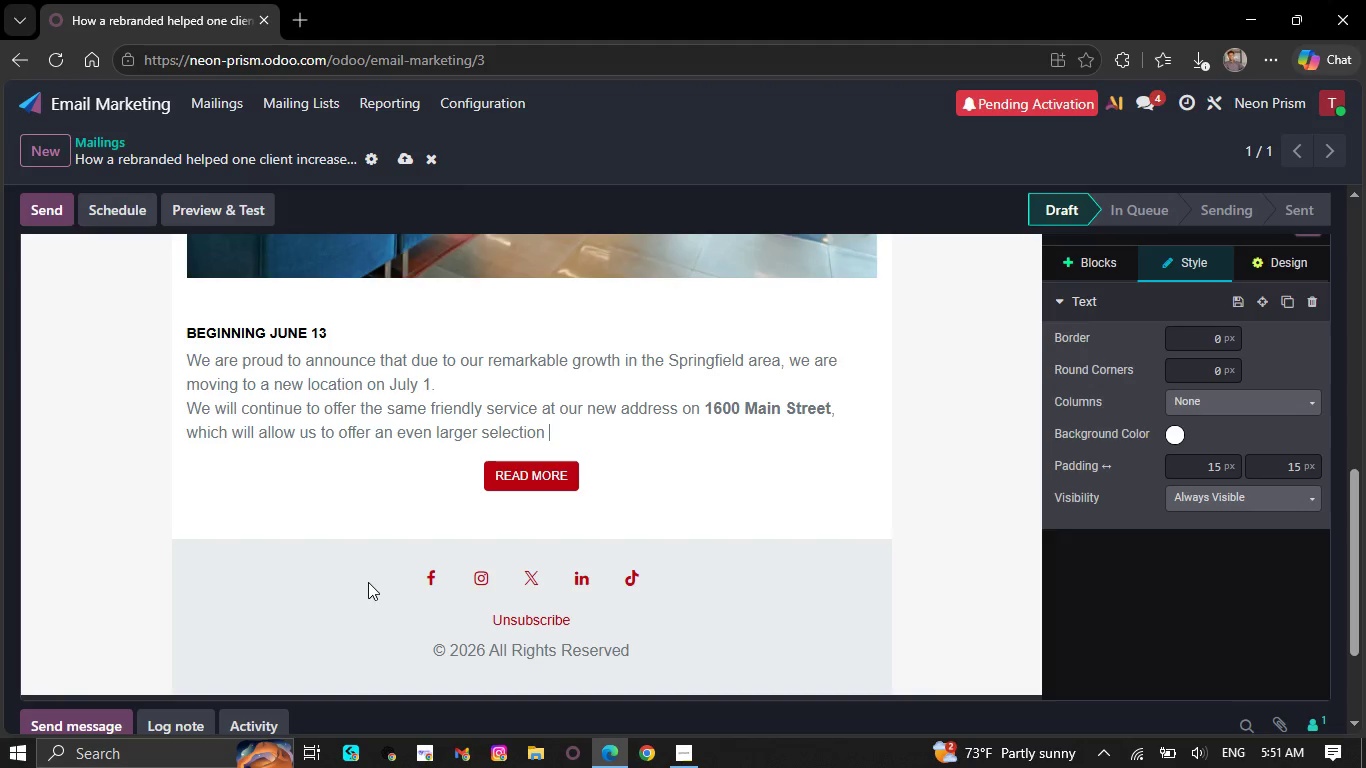 
key(Backspace)
 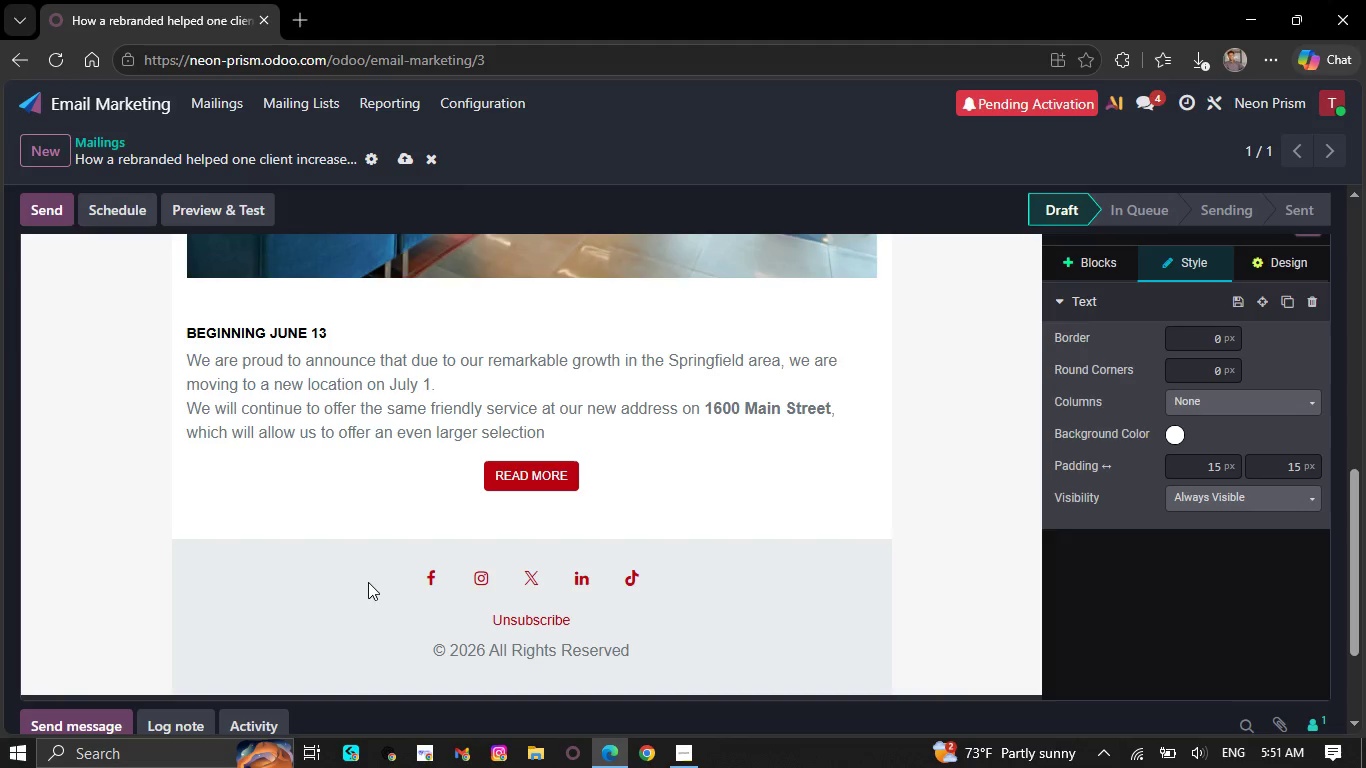 
key(Backspace)
 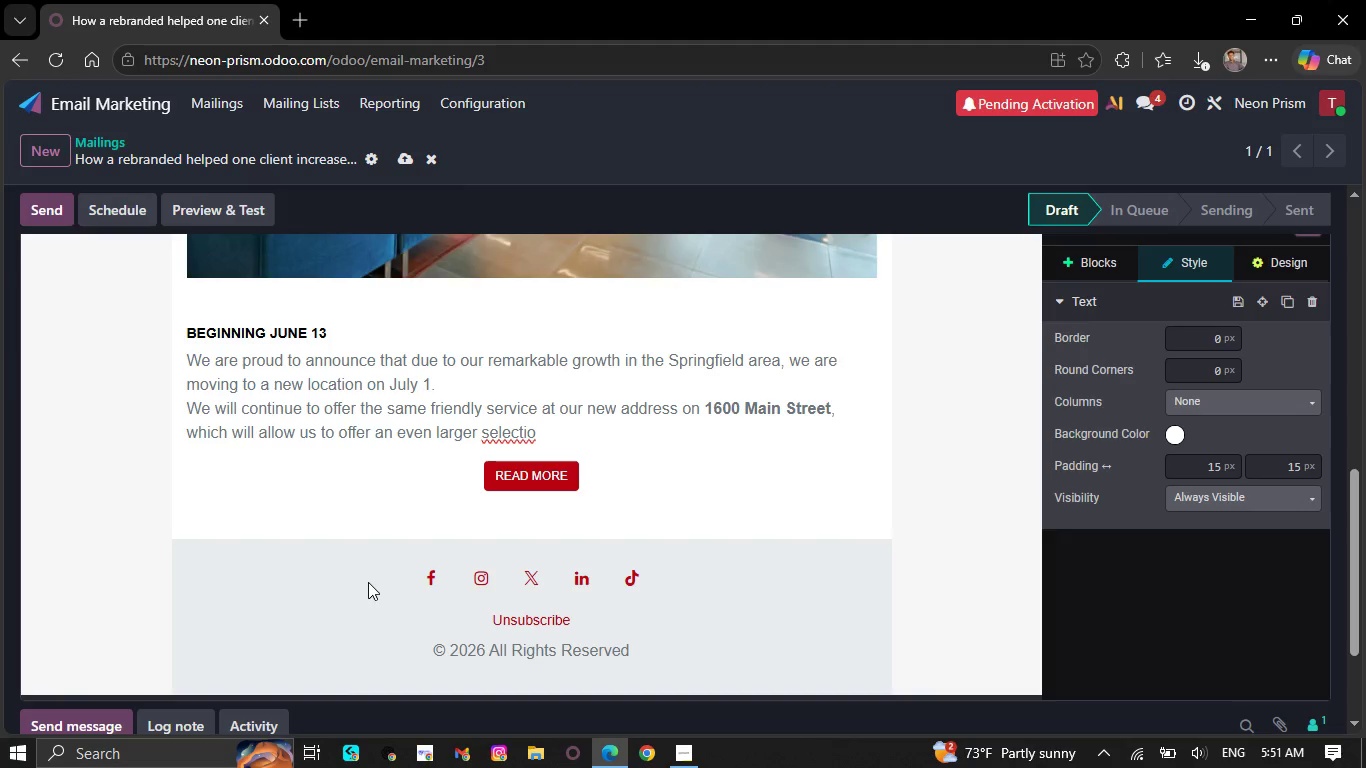 
key(Backspace)
 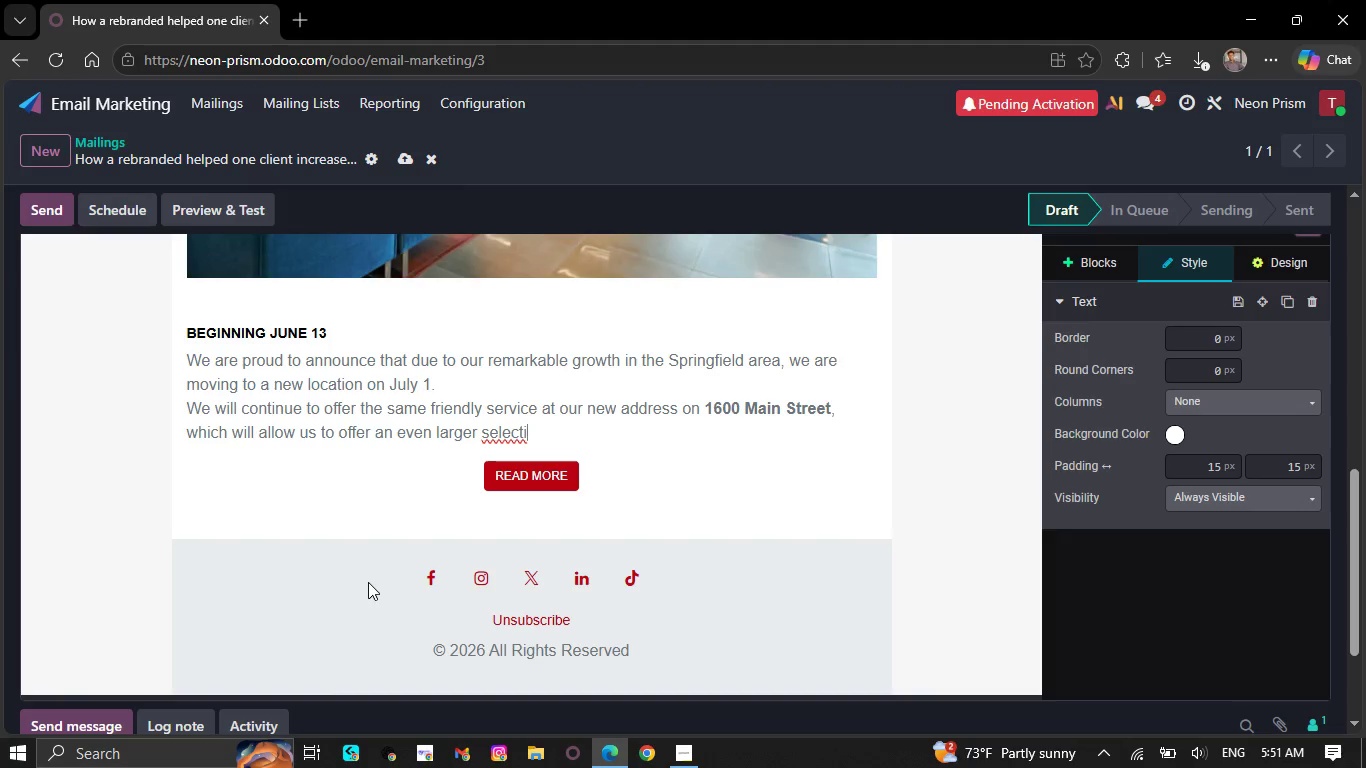 
key(Backspace)
 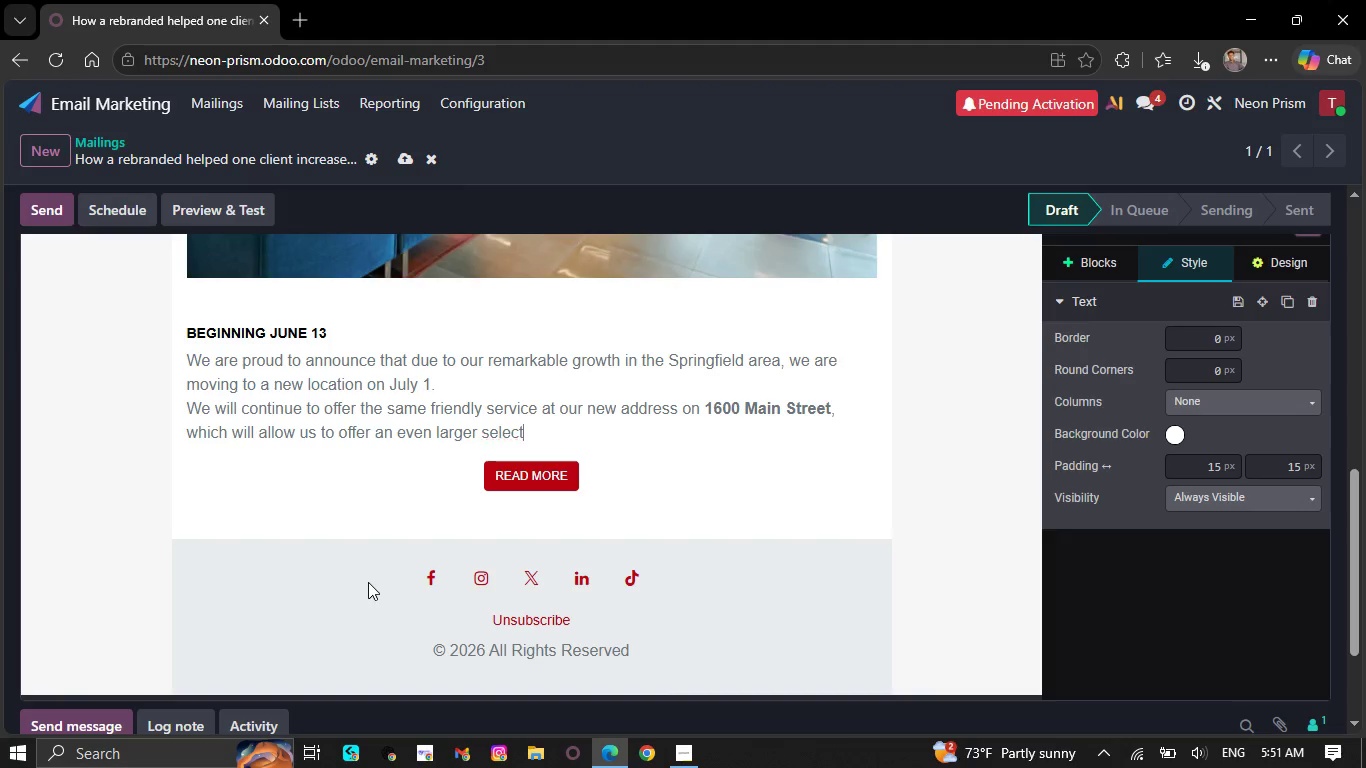 
key(Backspace)
 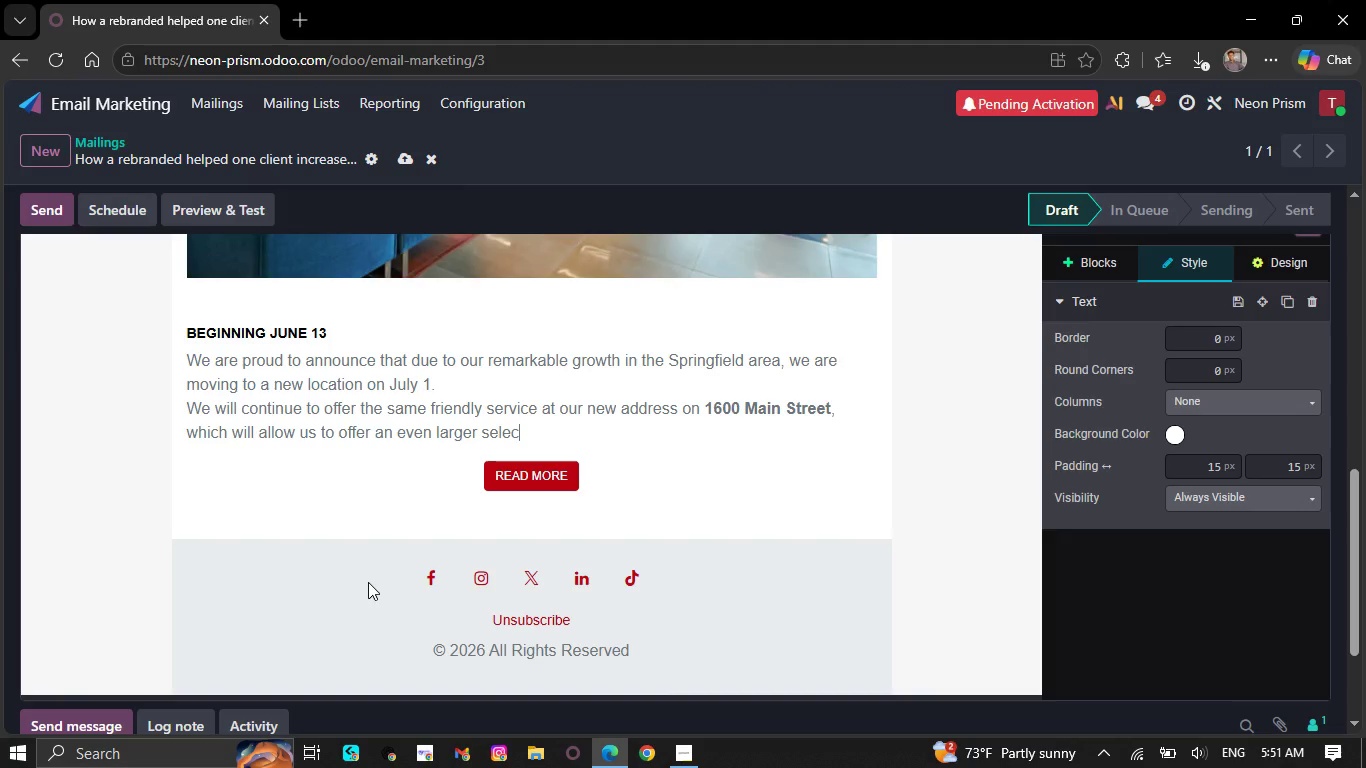 
key(Backspace)
 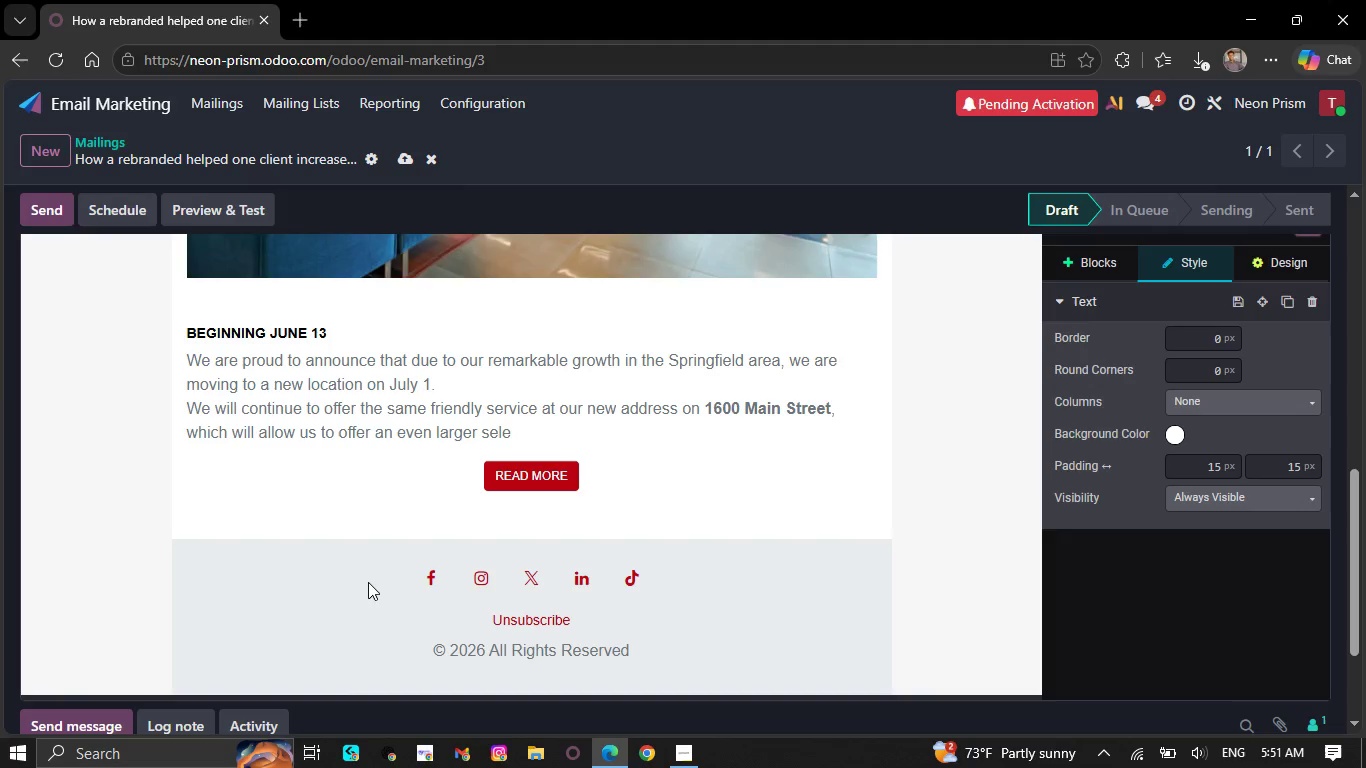 
key(Backspace)
 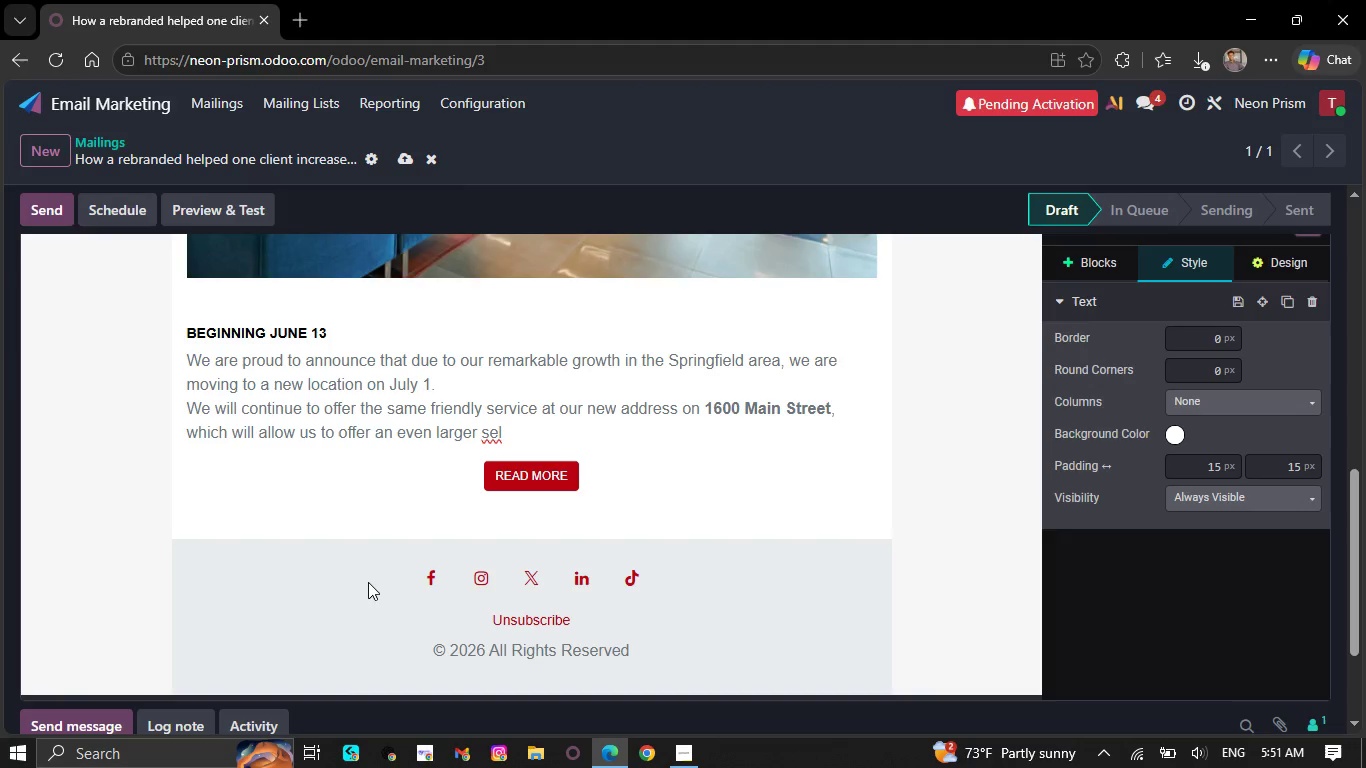 
key(Backspace)
 